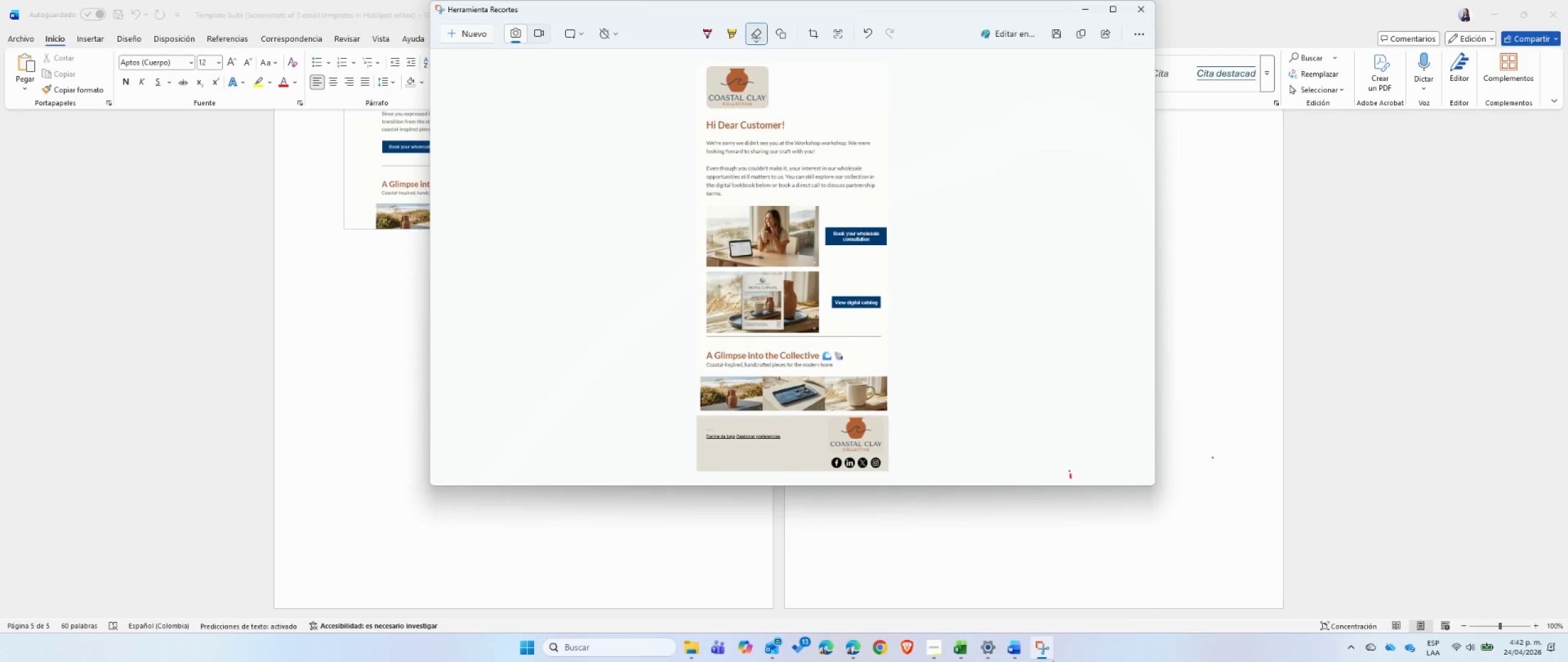 
left_click([855, 652])
 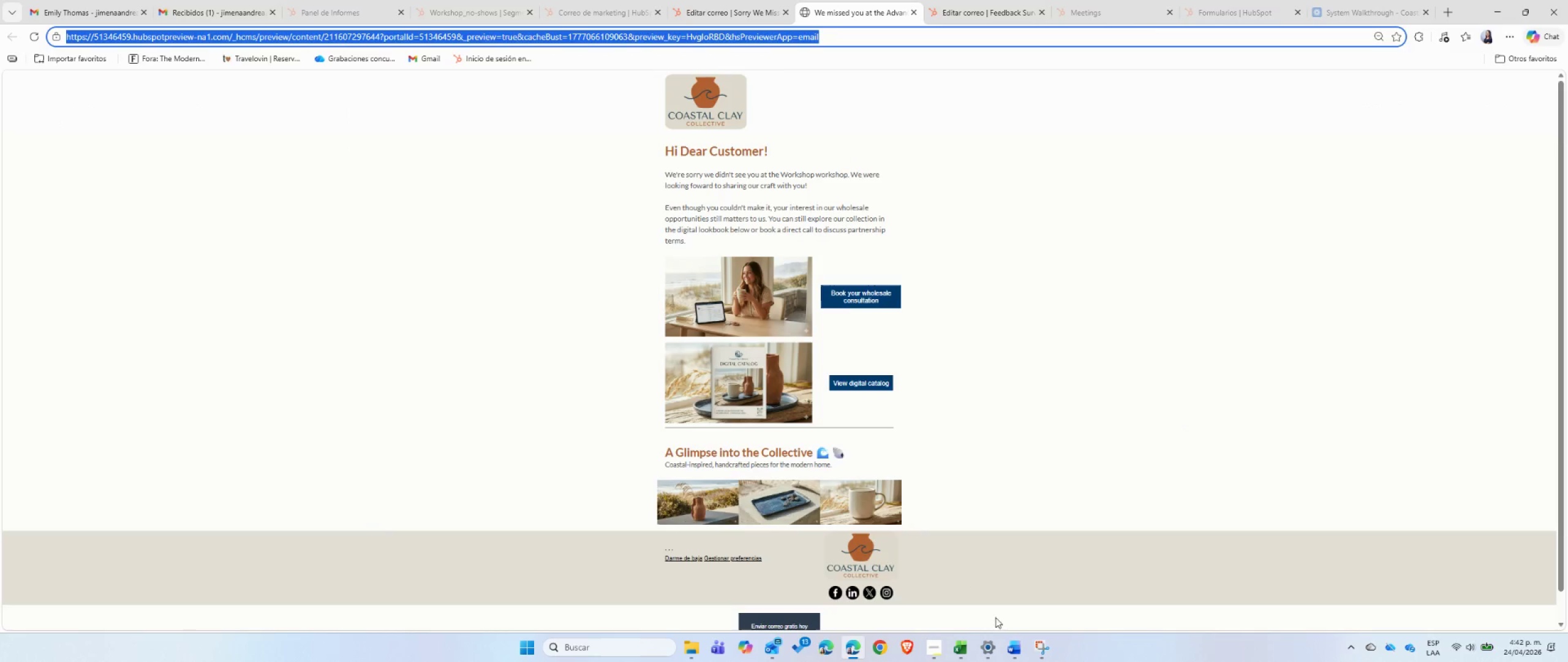 
left_click([1035, 650])
 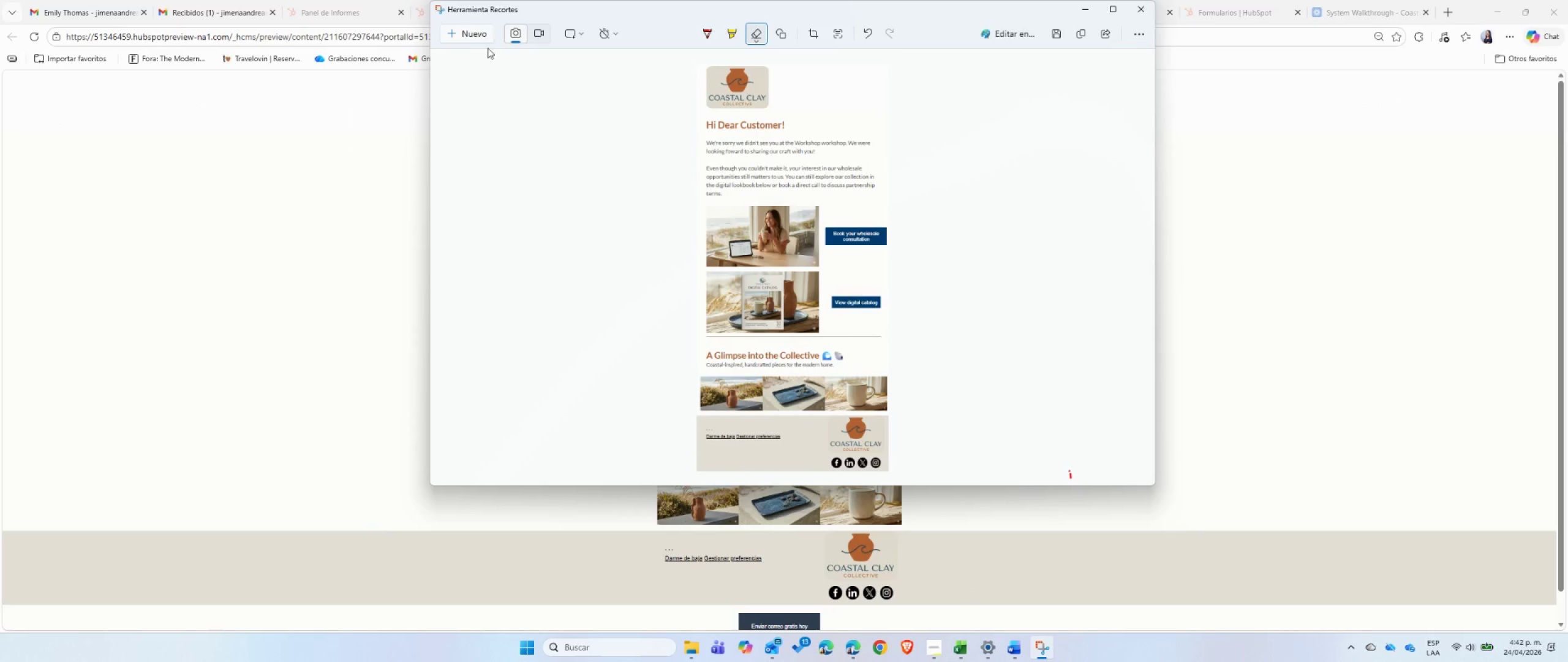 
left_click([462, 36])
 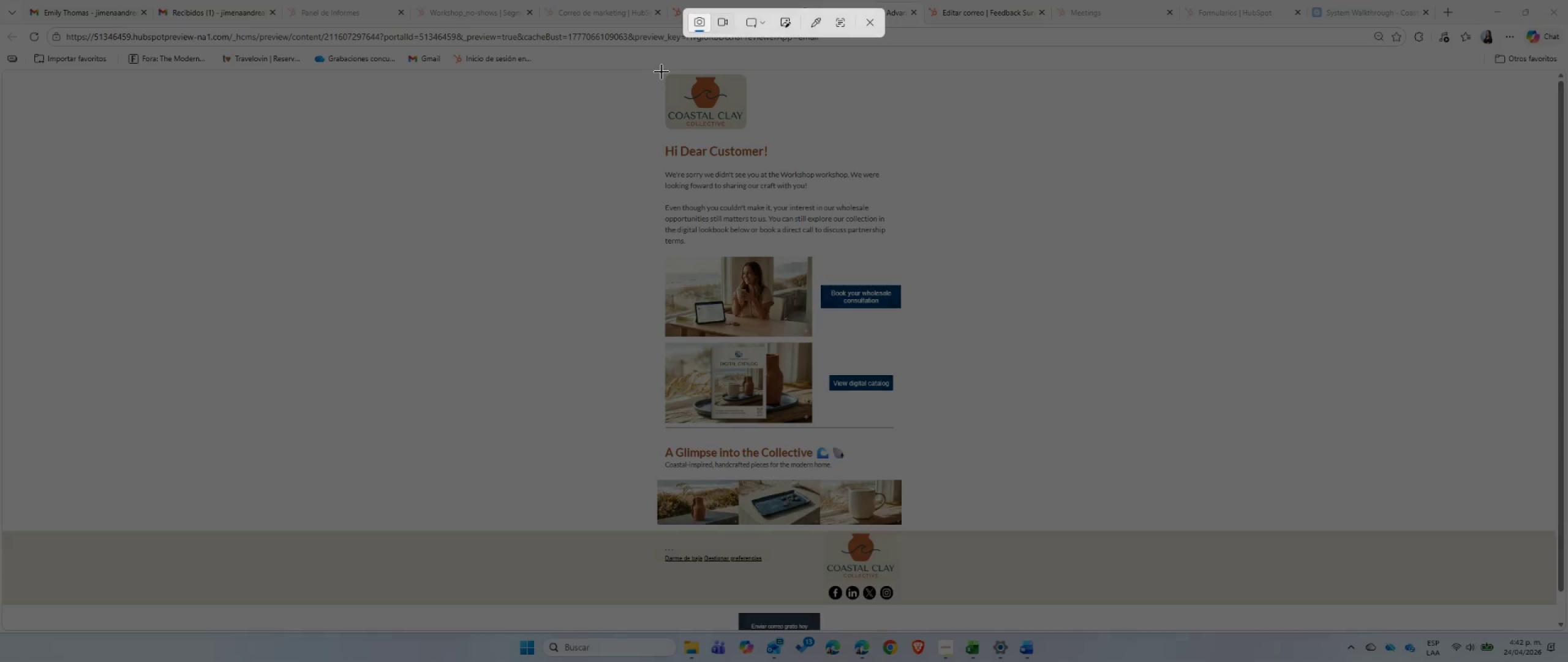 
left_click_drag(start_coordinate=[660, 72], to_coordinate=[904, 604])
 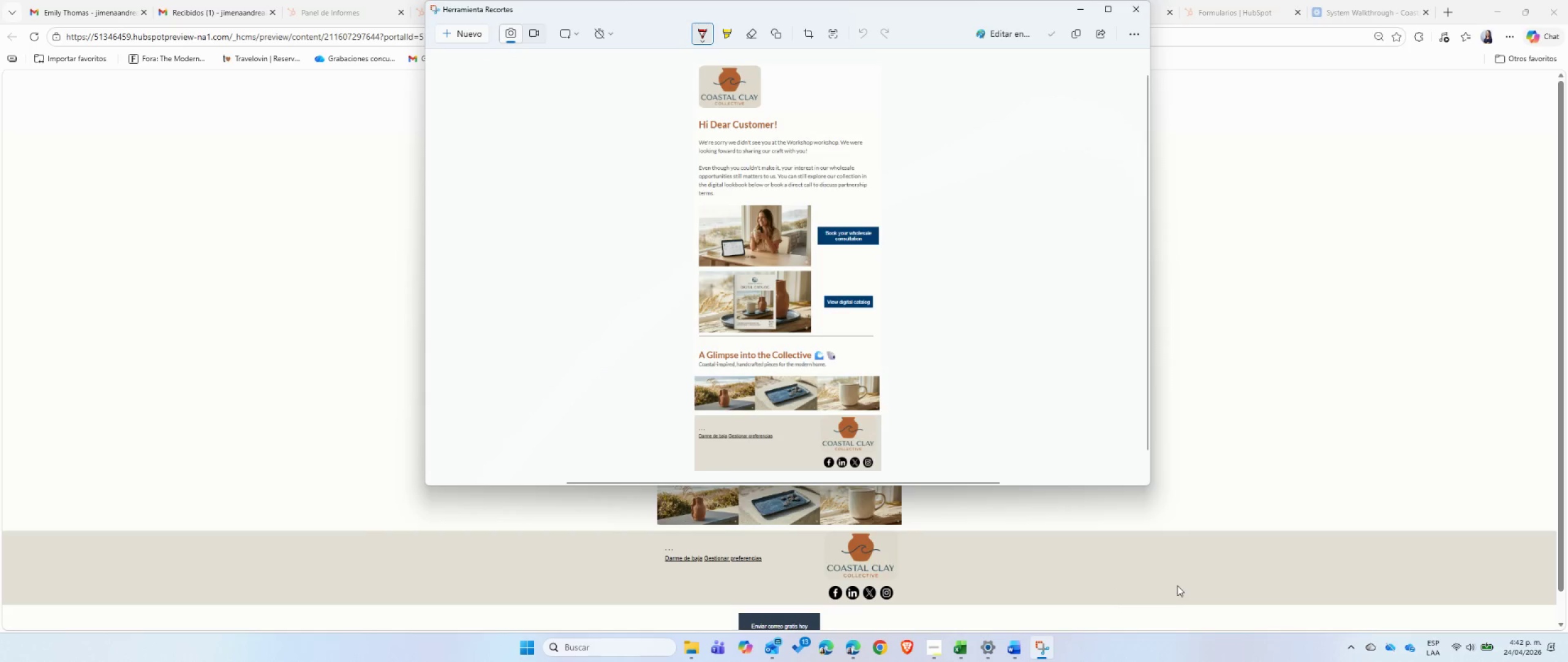 
left_click([929, 6])
 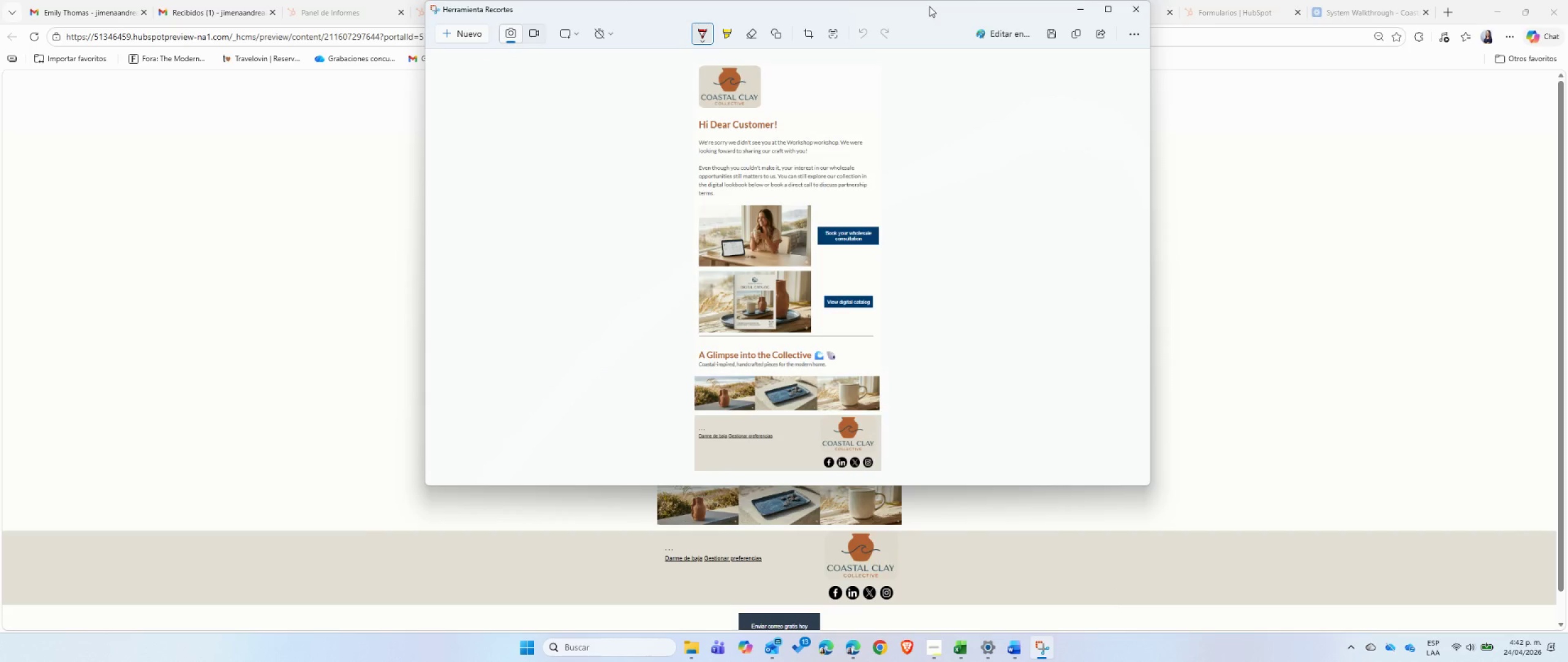 
key(Control+ControlLeft)
 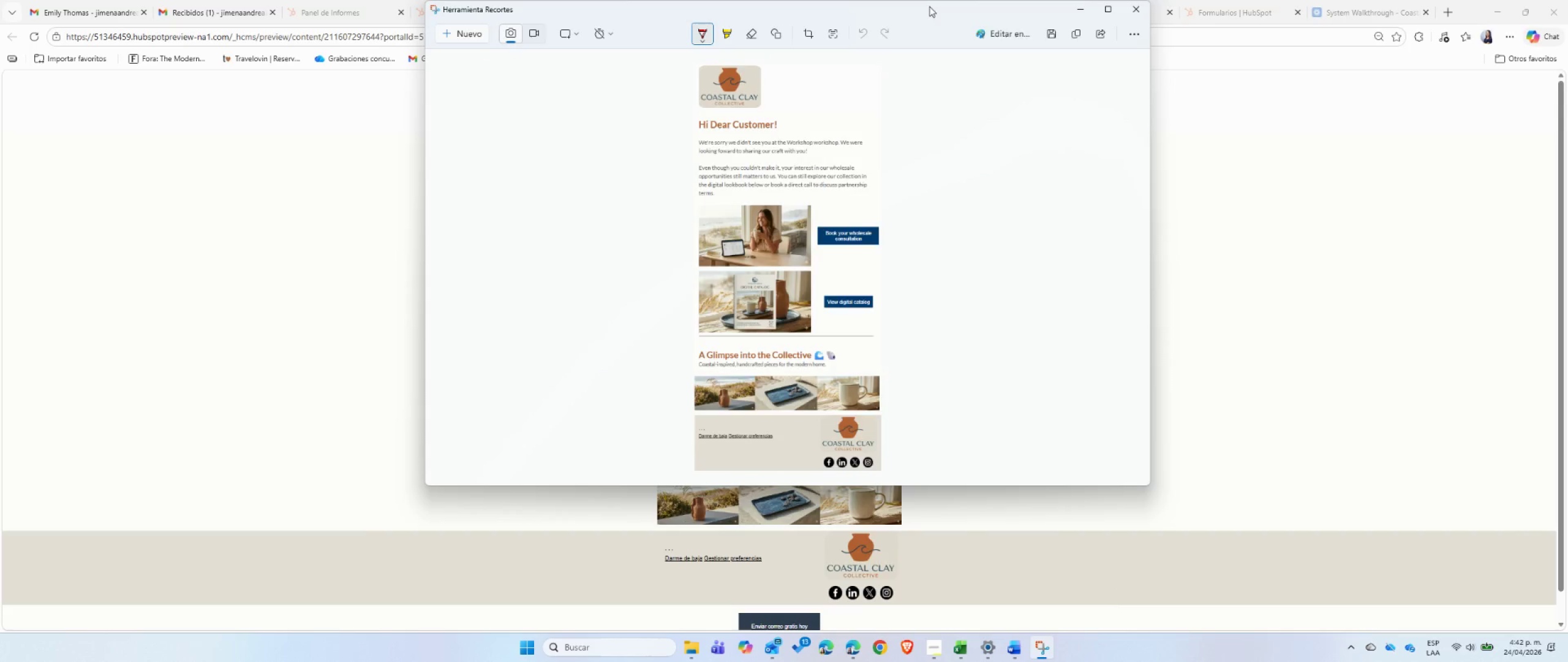 
key(Control+C)
 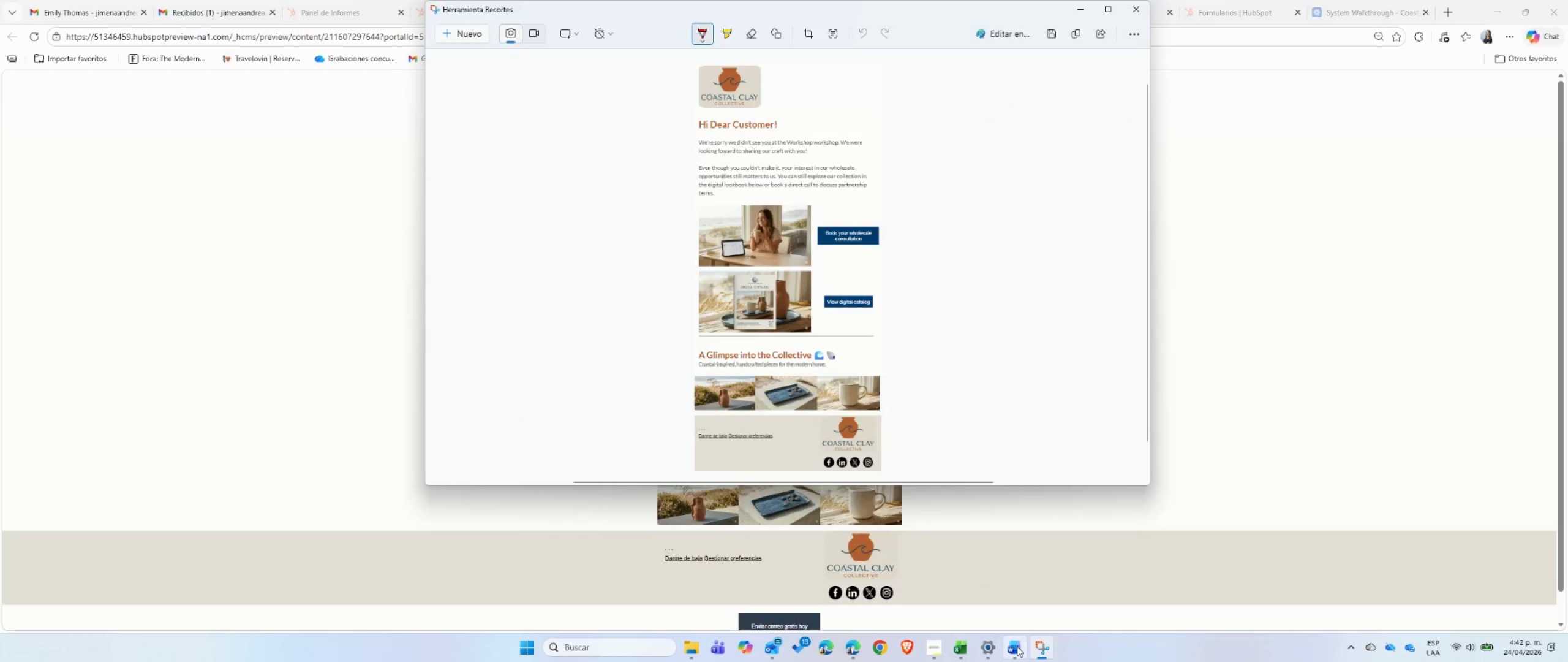 
double_click([993, 371])
 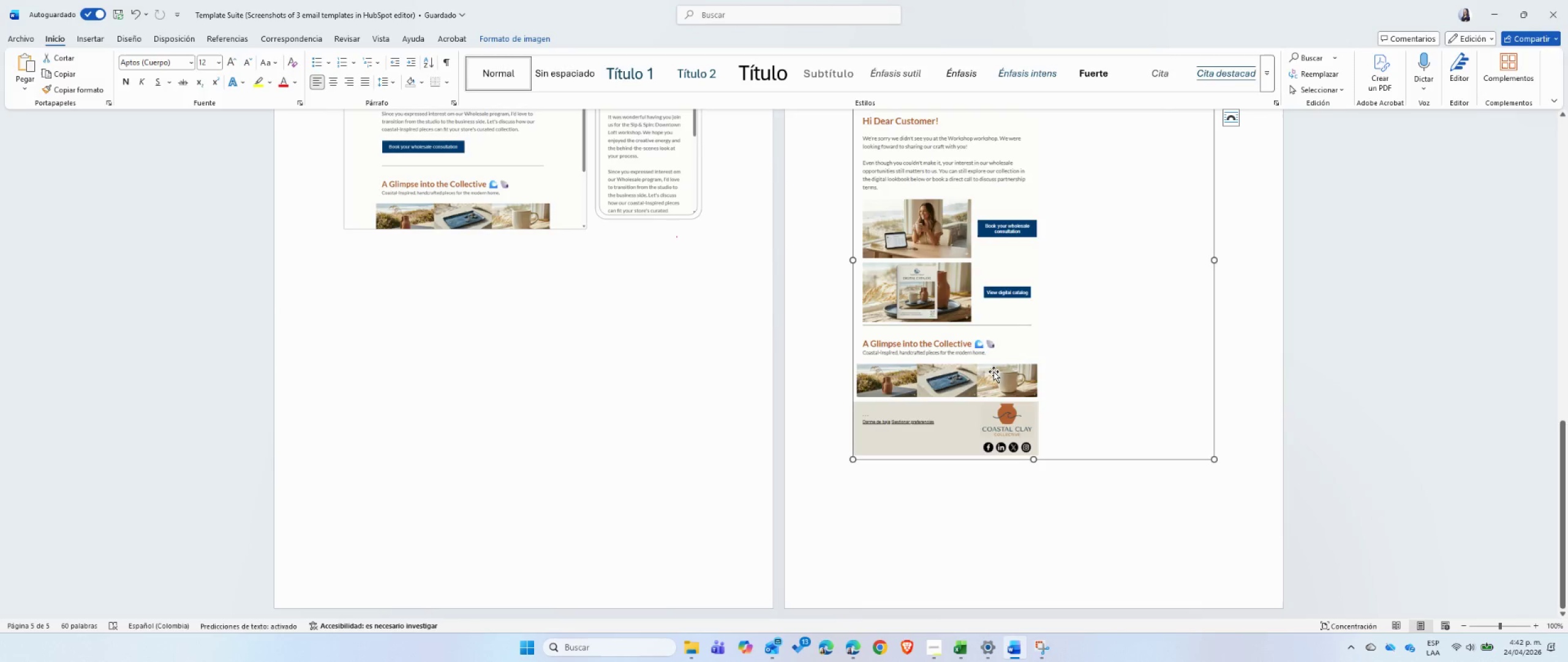 
key(Backspace)
 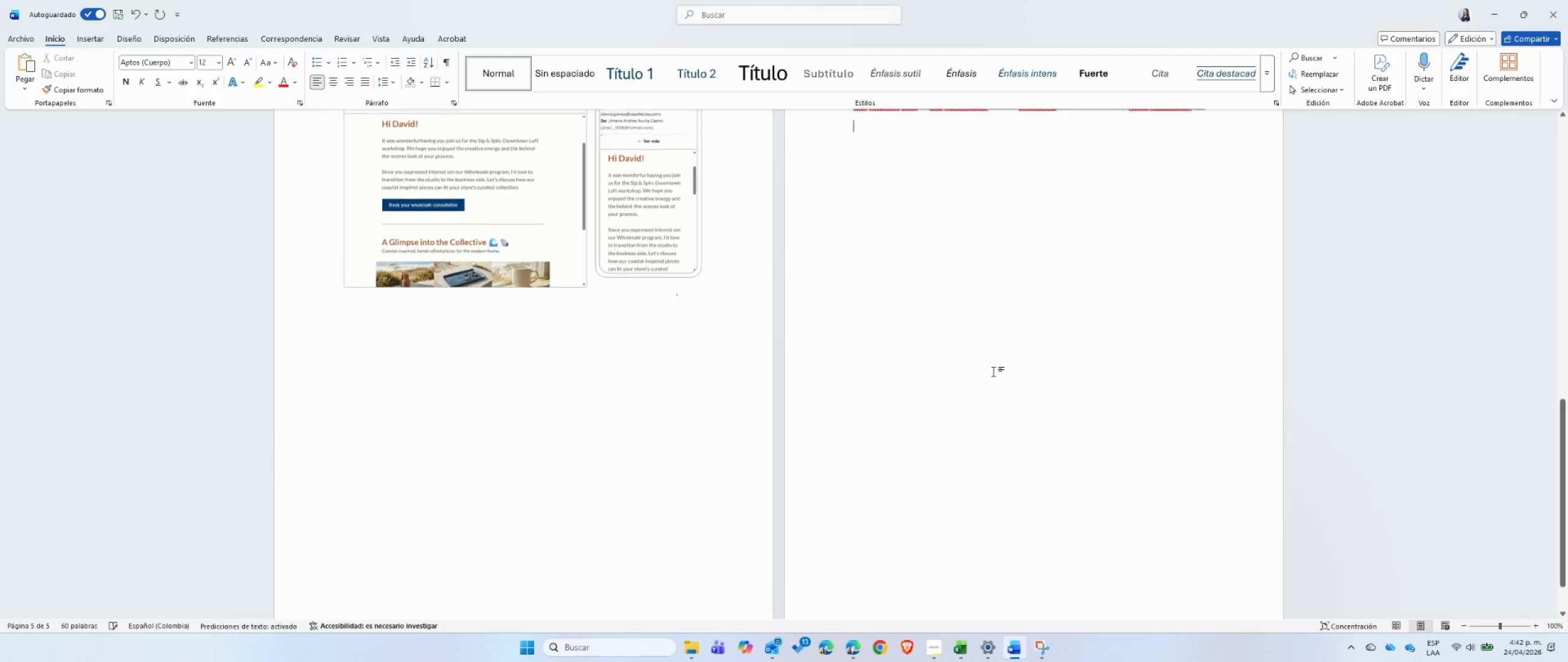 
key(Control+ControlLeft)
 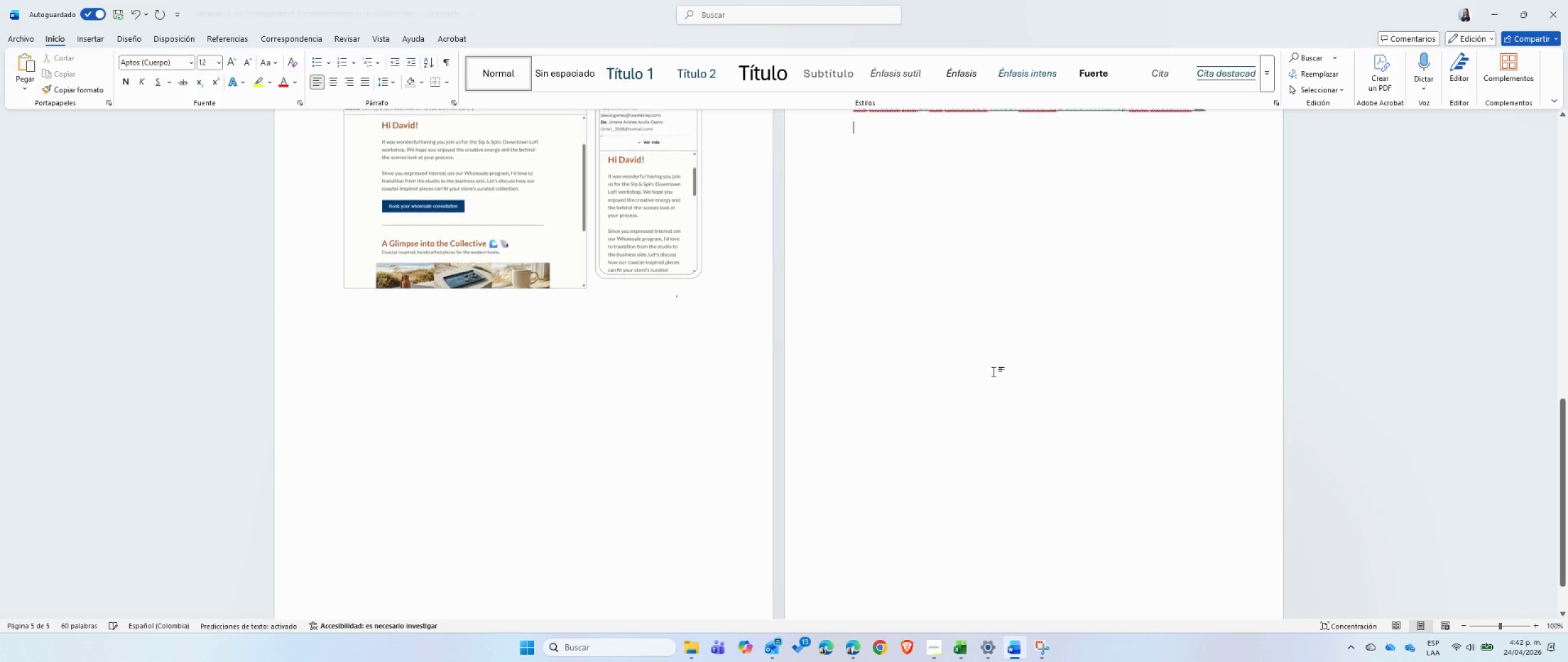 
key(Control+V)
 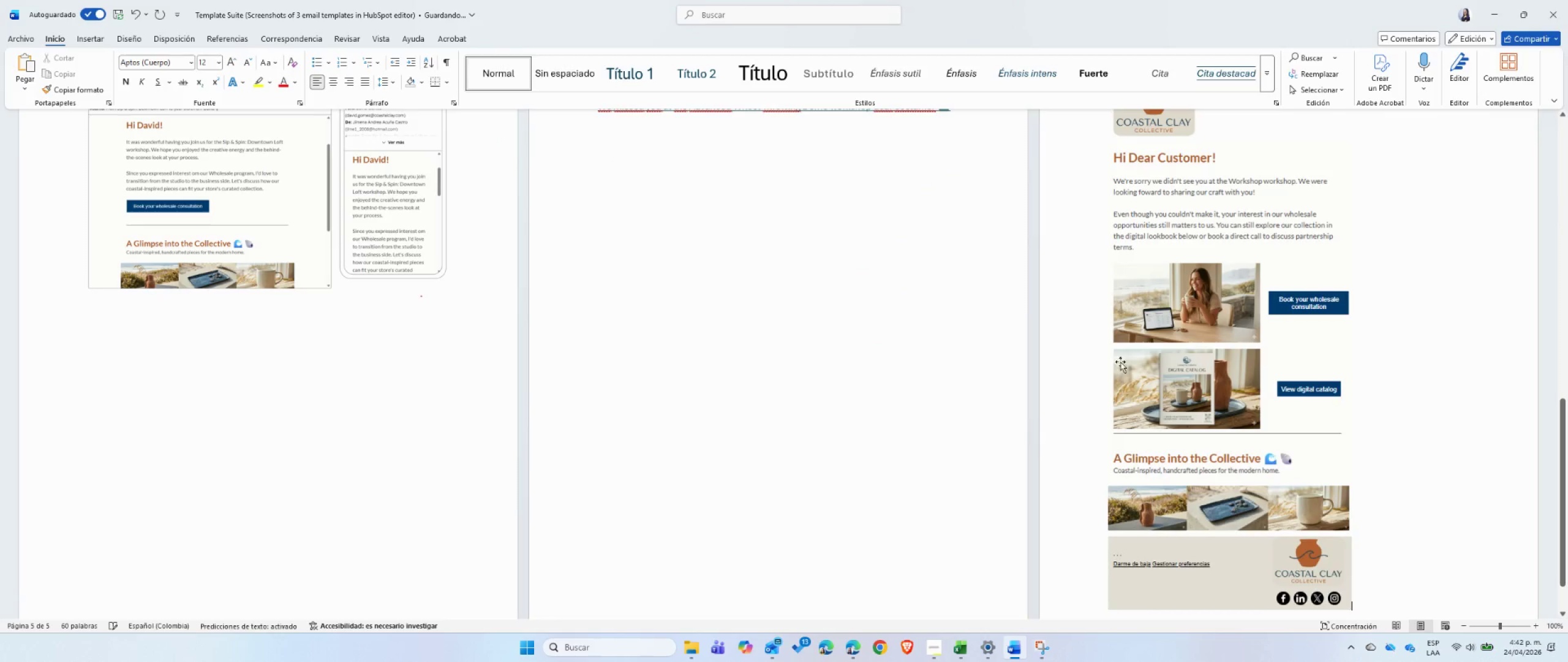 
left_click([1202, 337])
 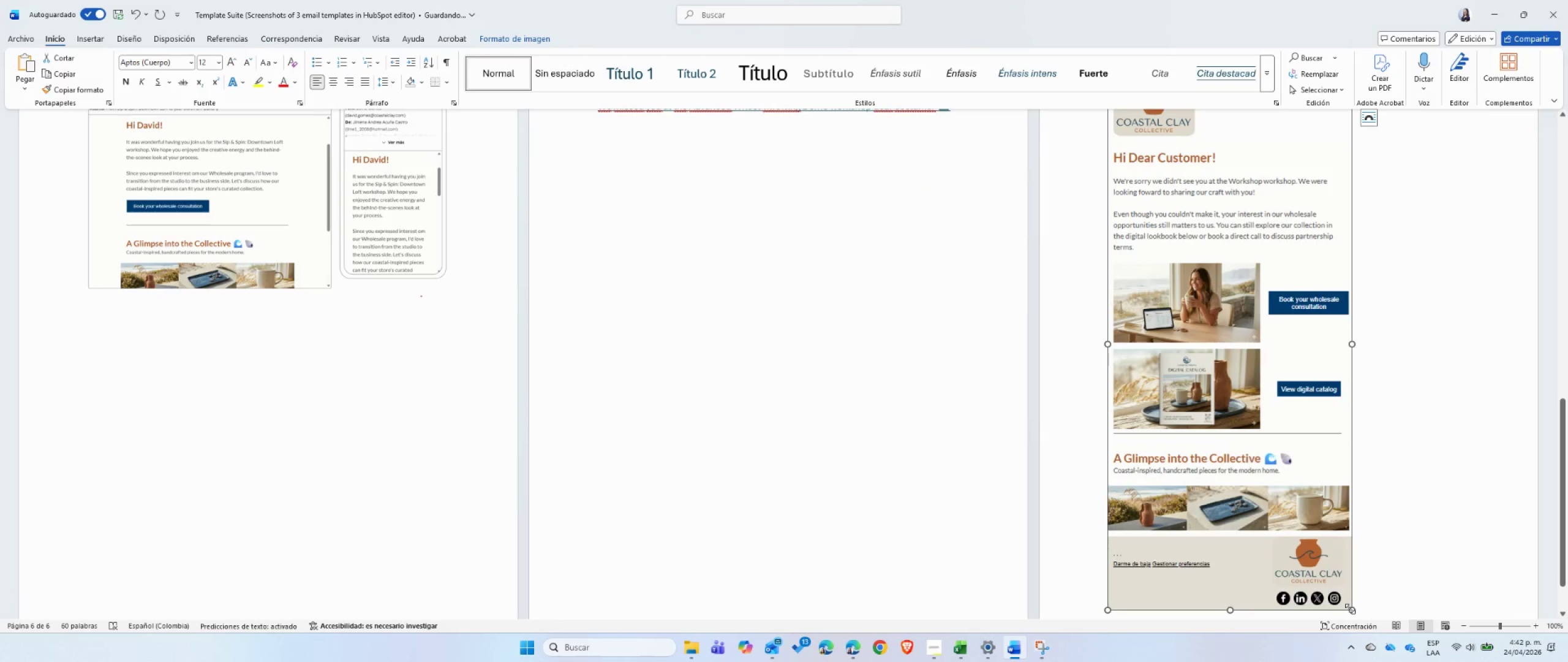 
left_click_drag(start_coordinate=[1350, 611], to_coordinate=[1308, 545])
 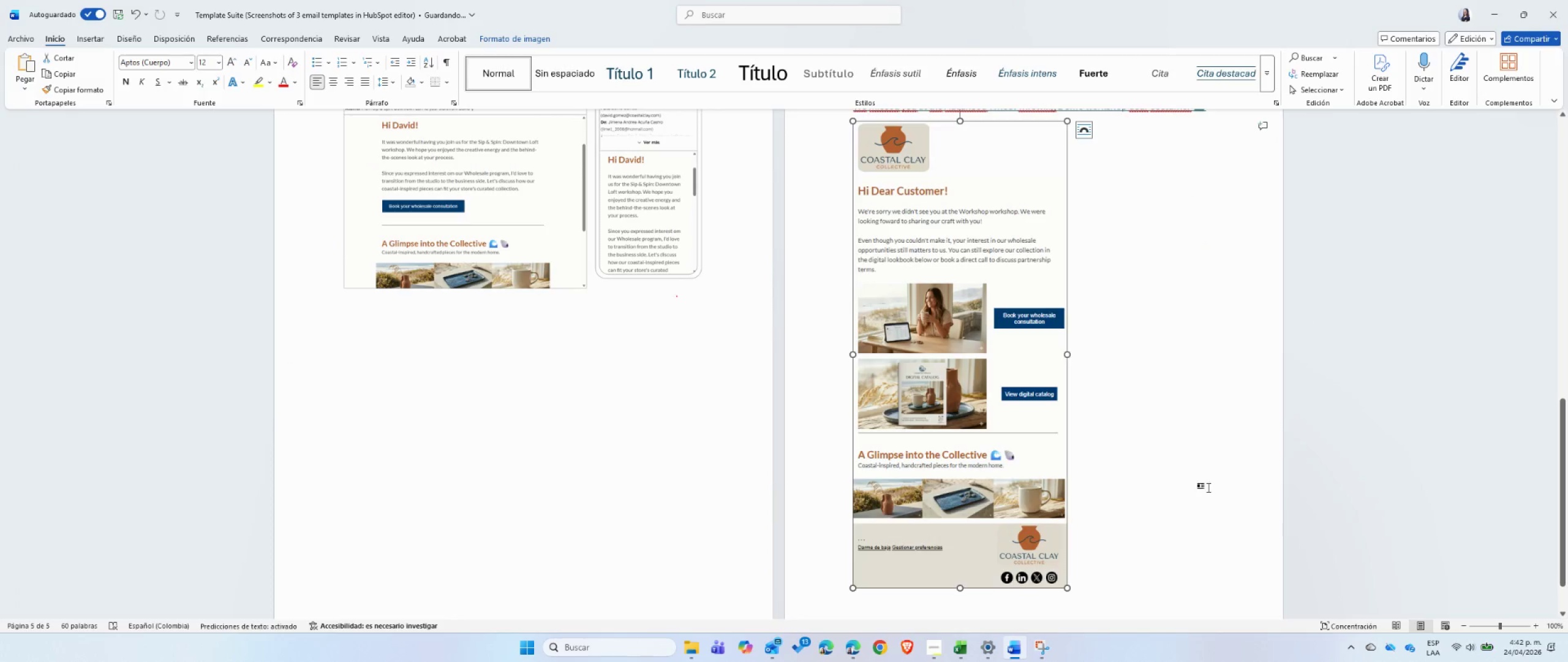 
scroll: coordinate [1203, 481], scroll_direction: down, amount: 4.0
 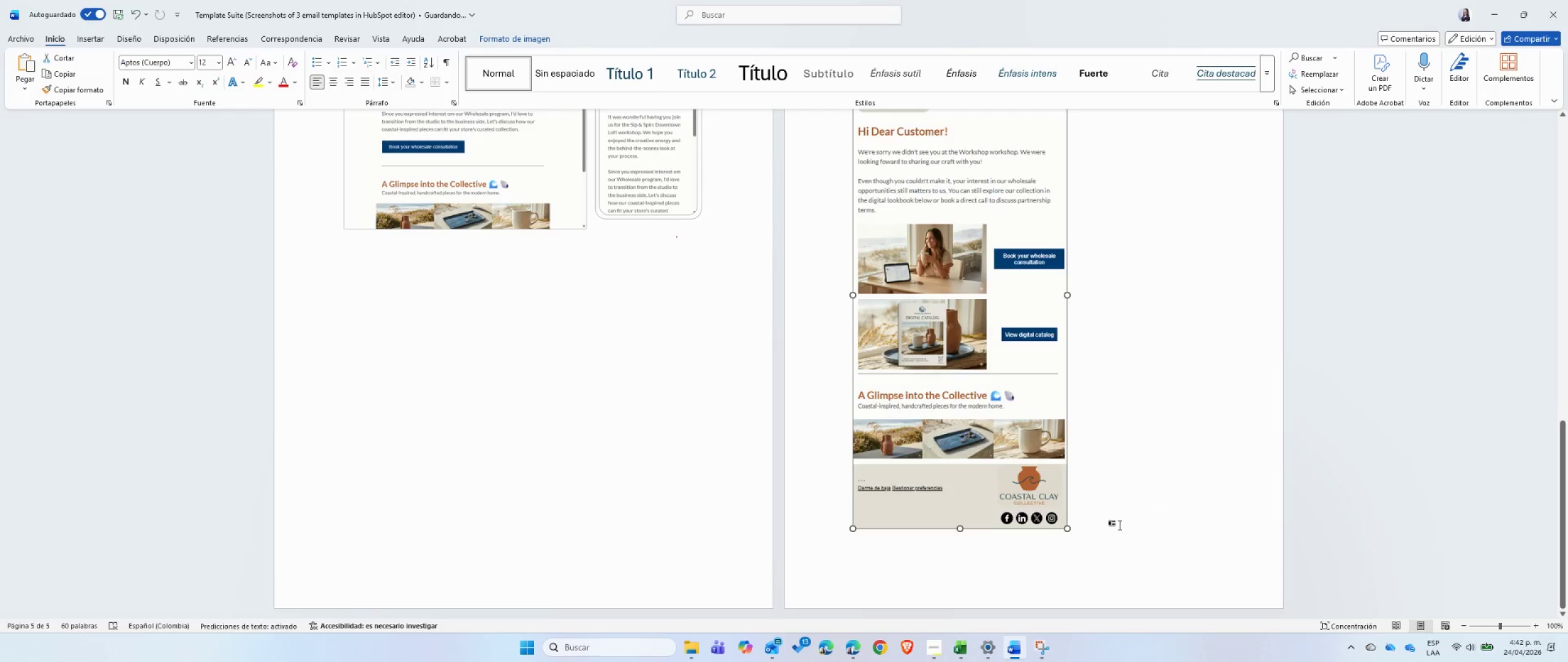 
scroll: coordinate [1120, 525], scroll_direction: up, amount: 4.0
 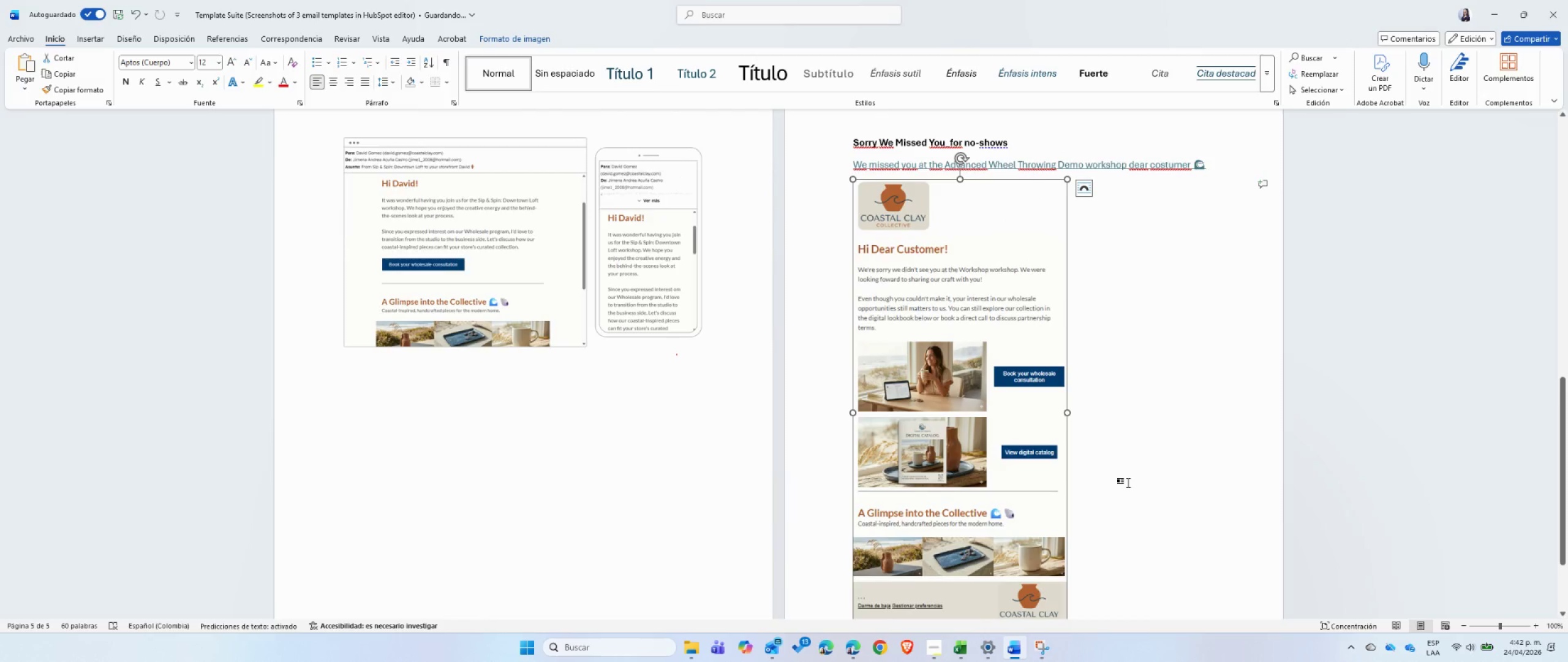 
scroll: coordinate [1128, 482], scroll_direction: down, amount: 4.0
 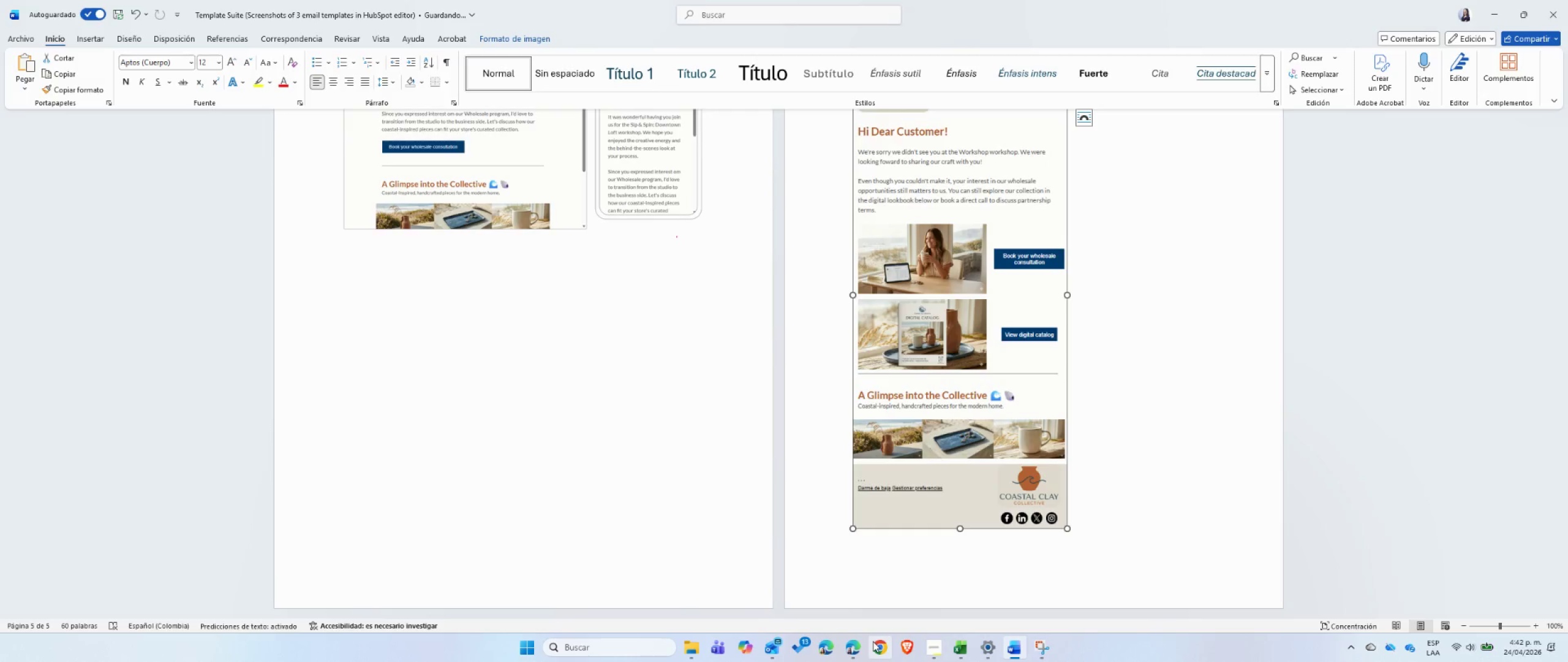 
left_click([861, 650])
 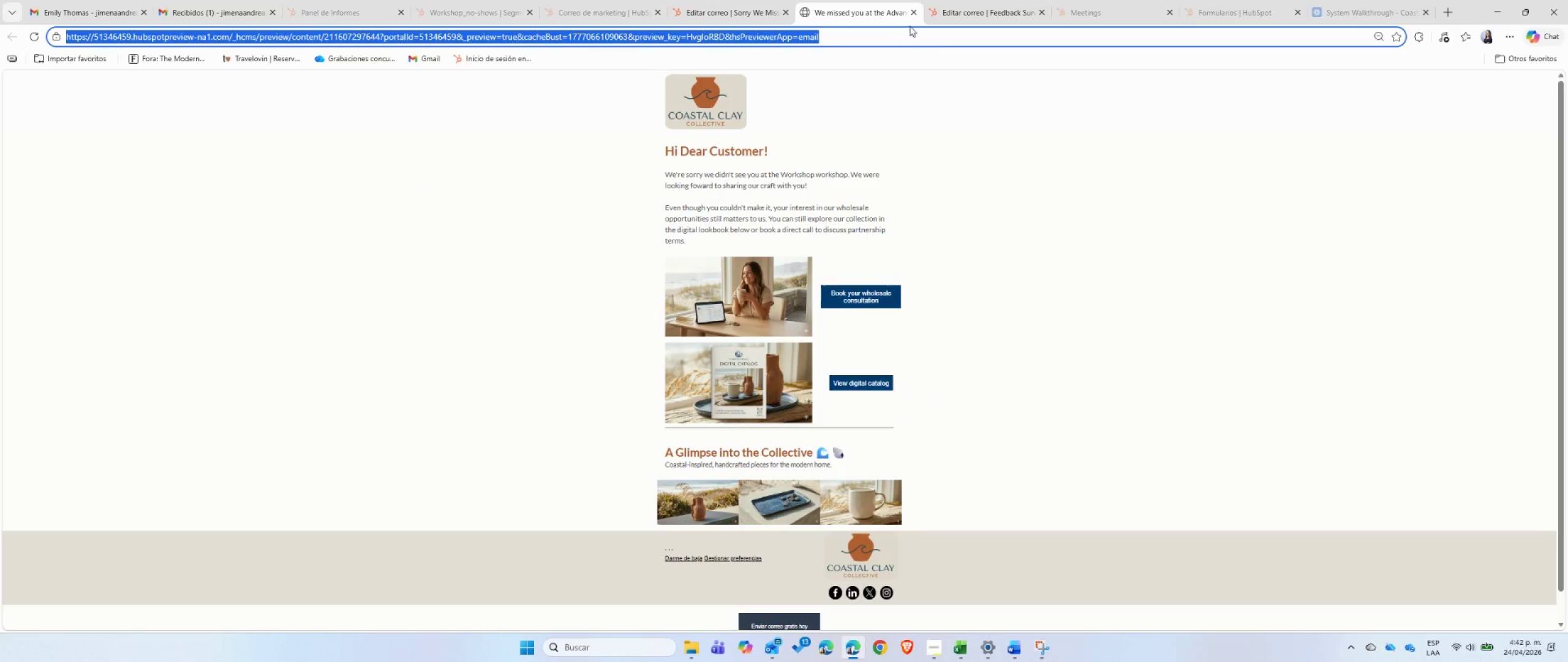 
left_click([914, 15])
 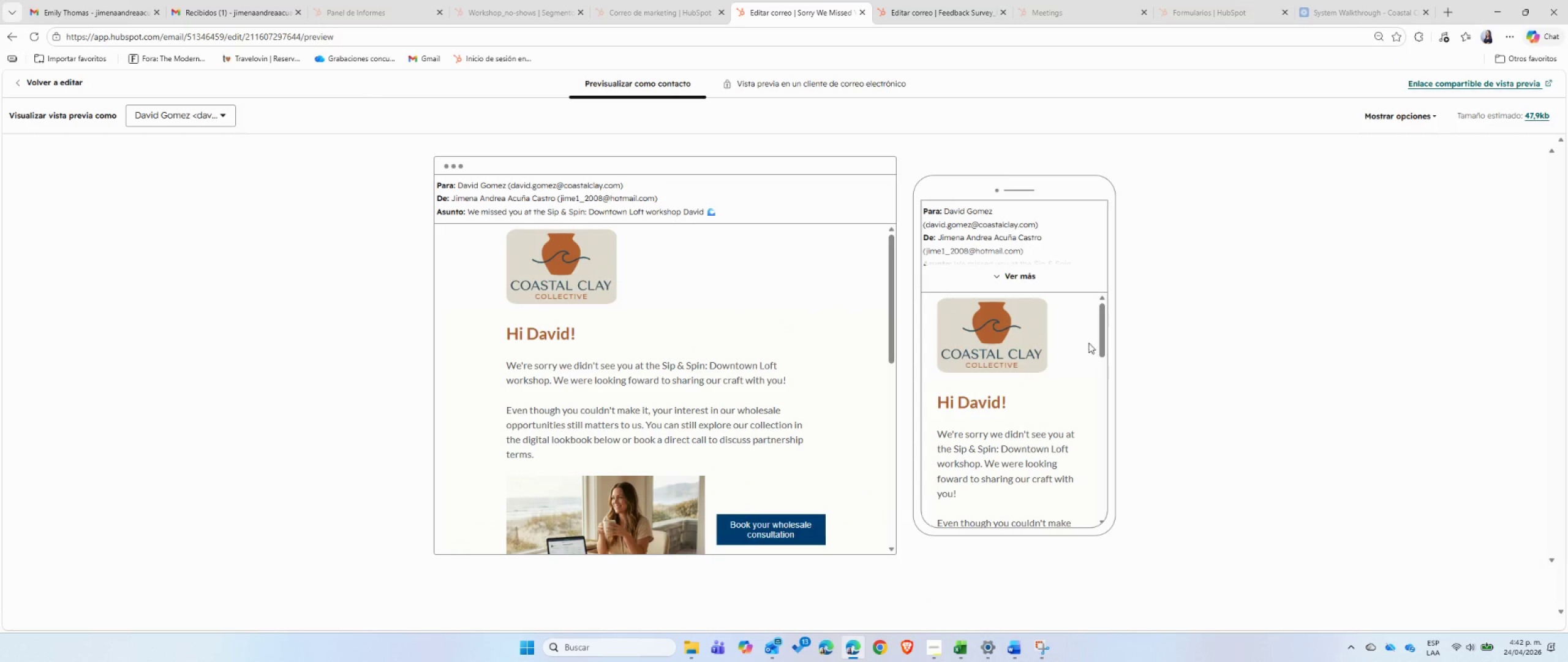 
left_click_drag(start_coordinate=[1101, 333], to_coordinate=[1107, 356])
 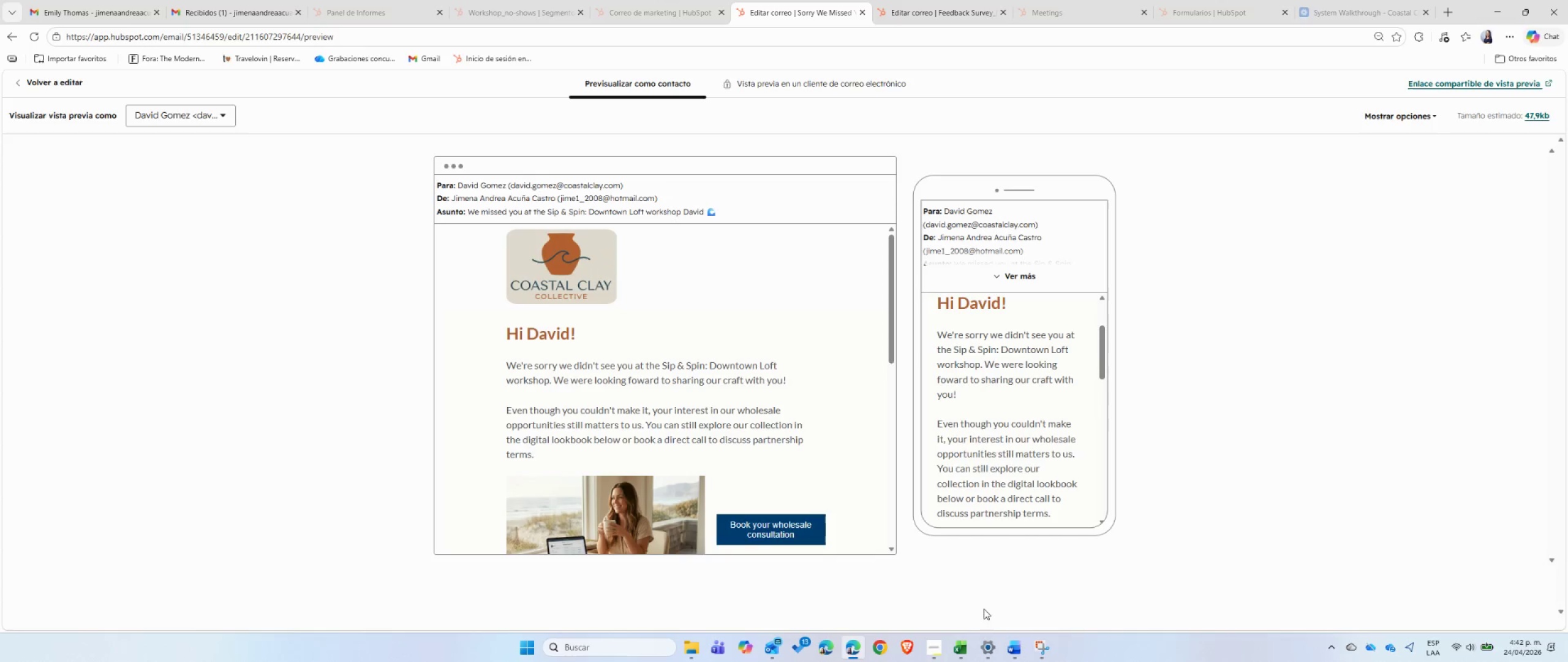 
left_click([1014, 647])
 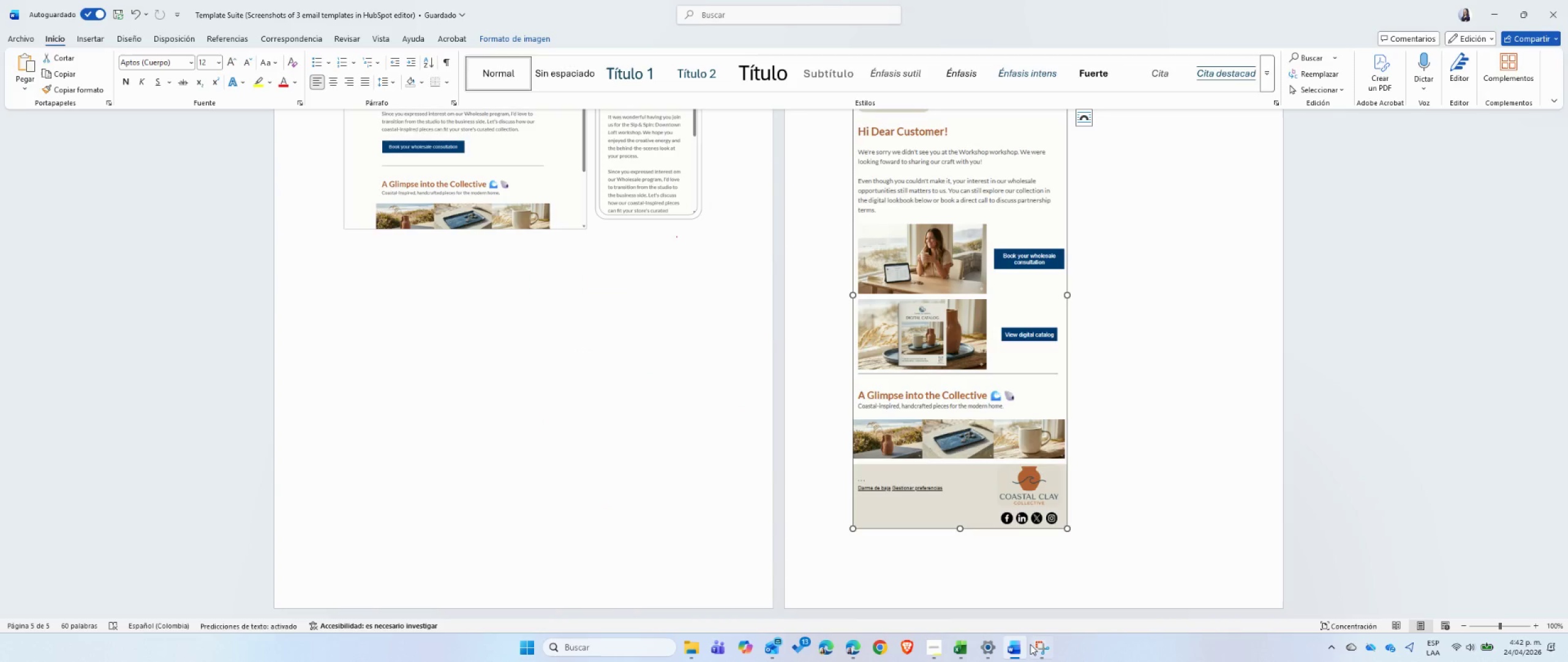 
left_click([1016, 652])
 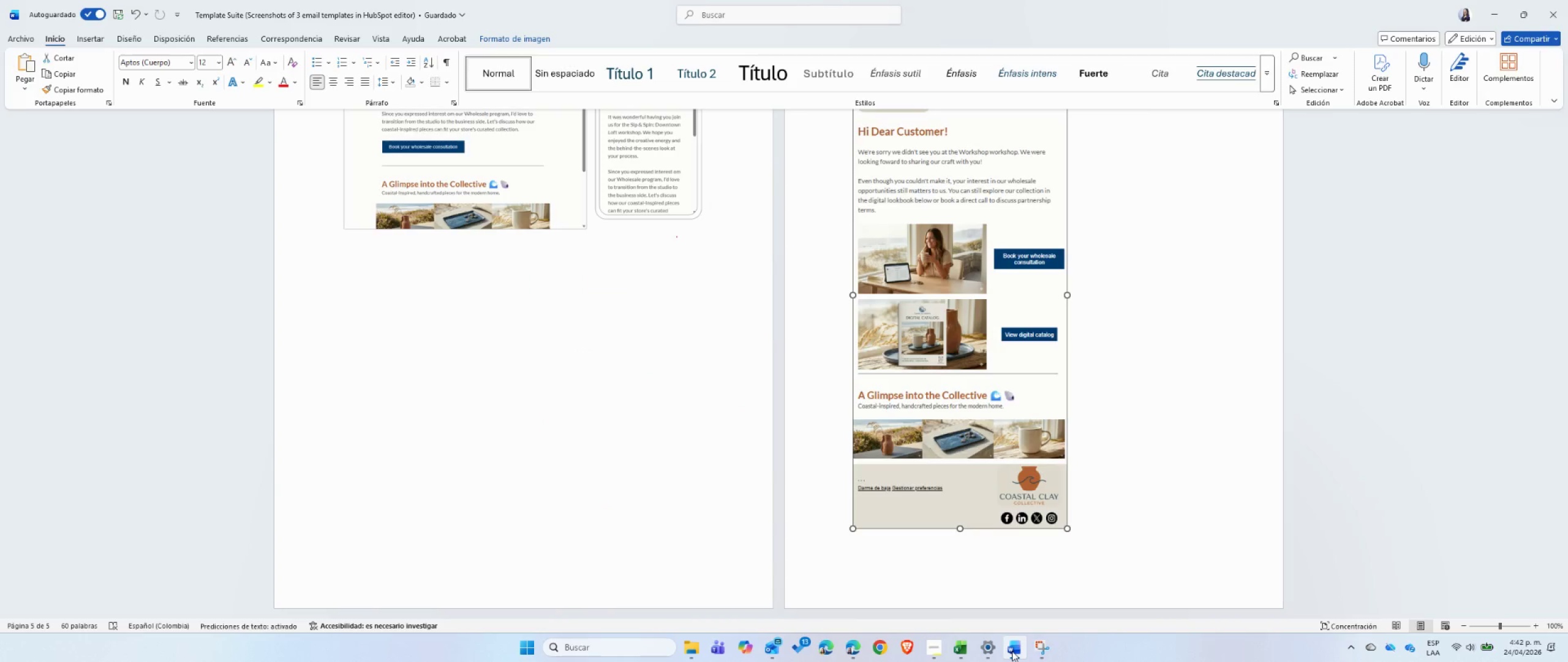 
left_click([1039, 650])
 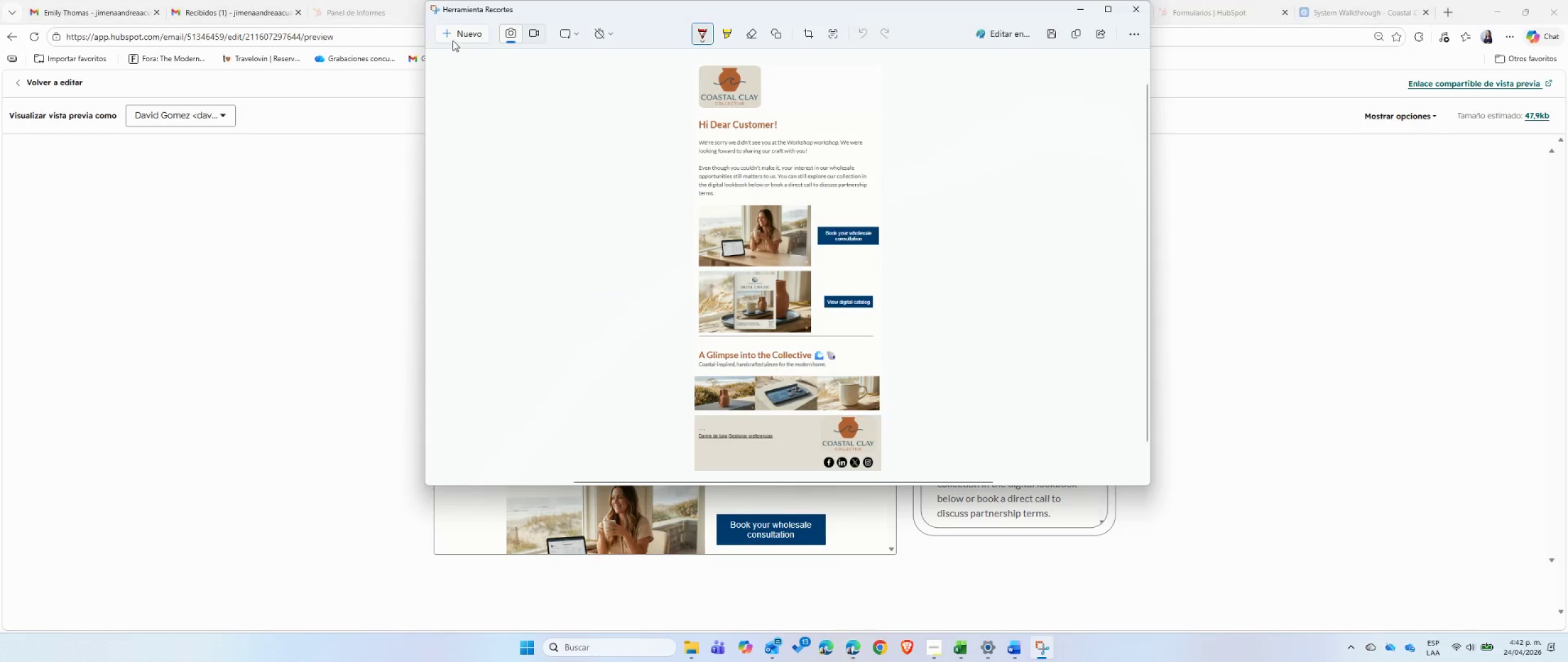 
left_click([455, 35])
 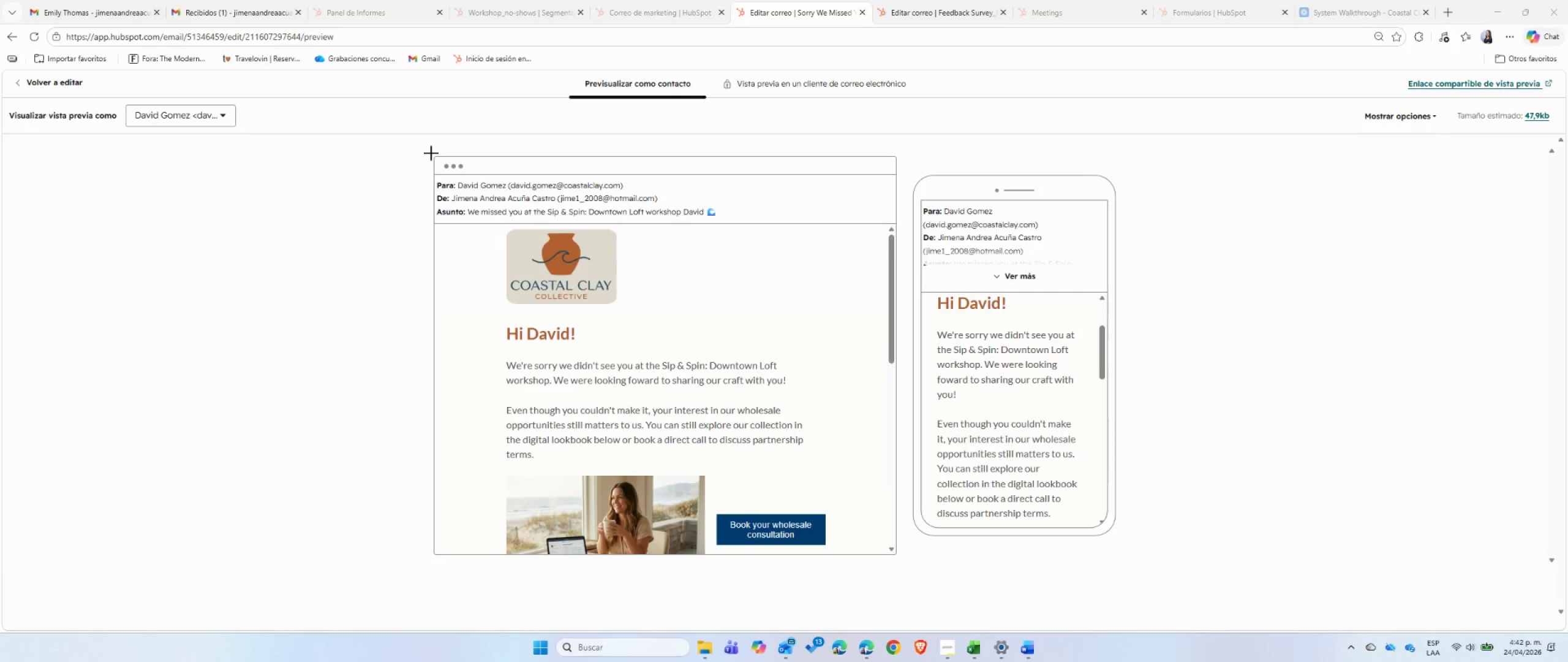 
left_click_drag(start_coordinate=[431, 153], to_coordinate=[1119, 563])
 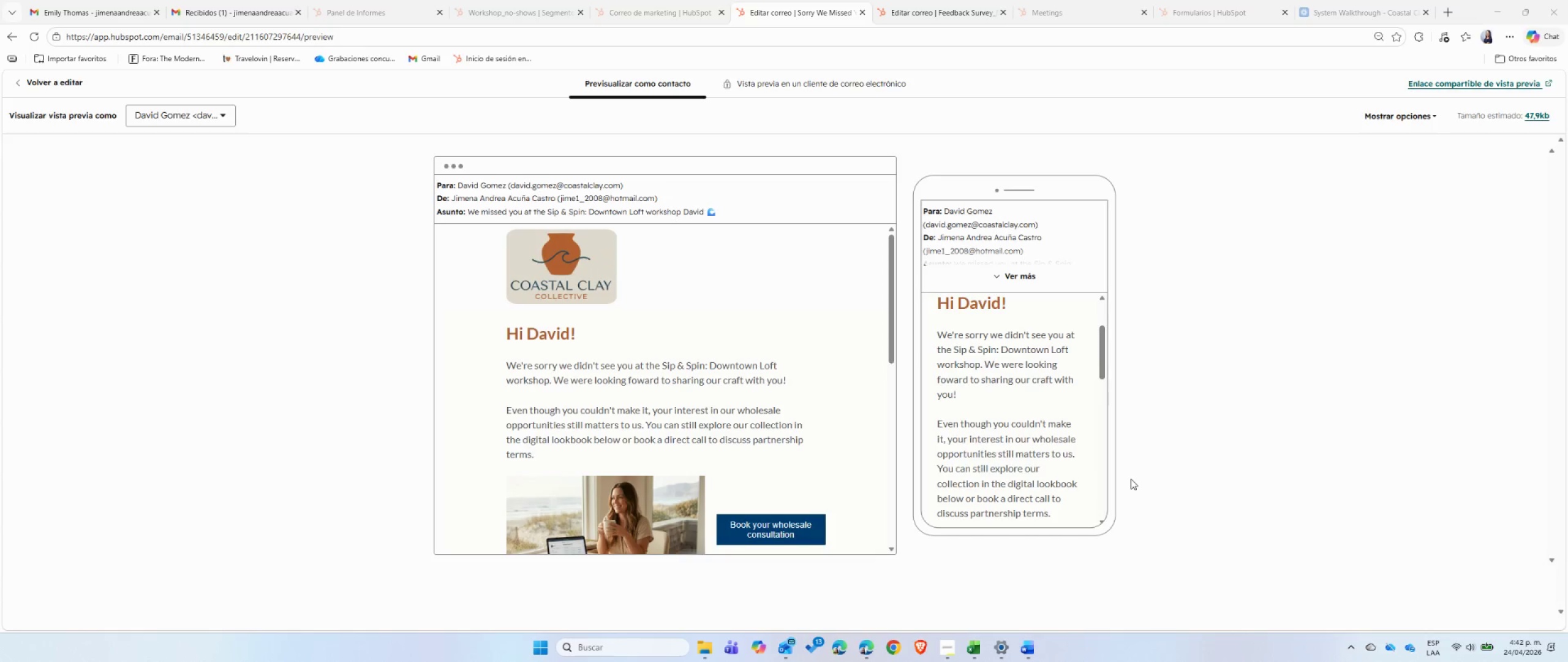 
mouse_move([1107, 470])
 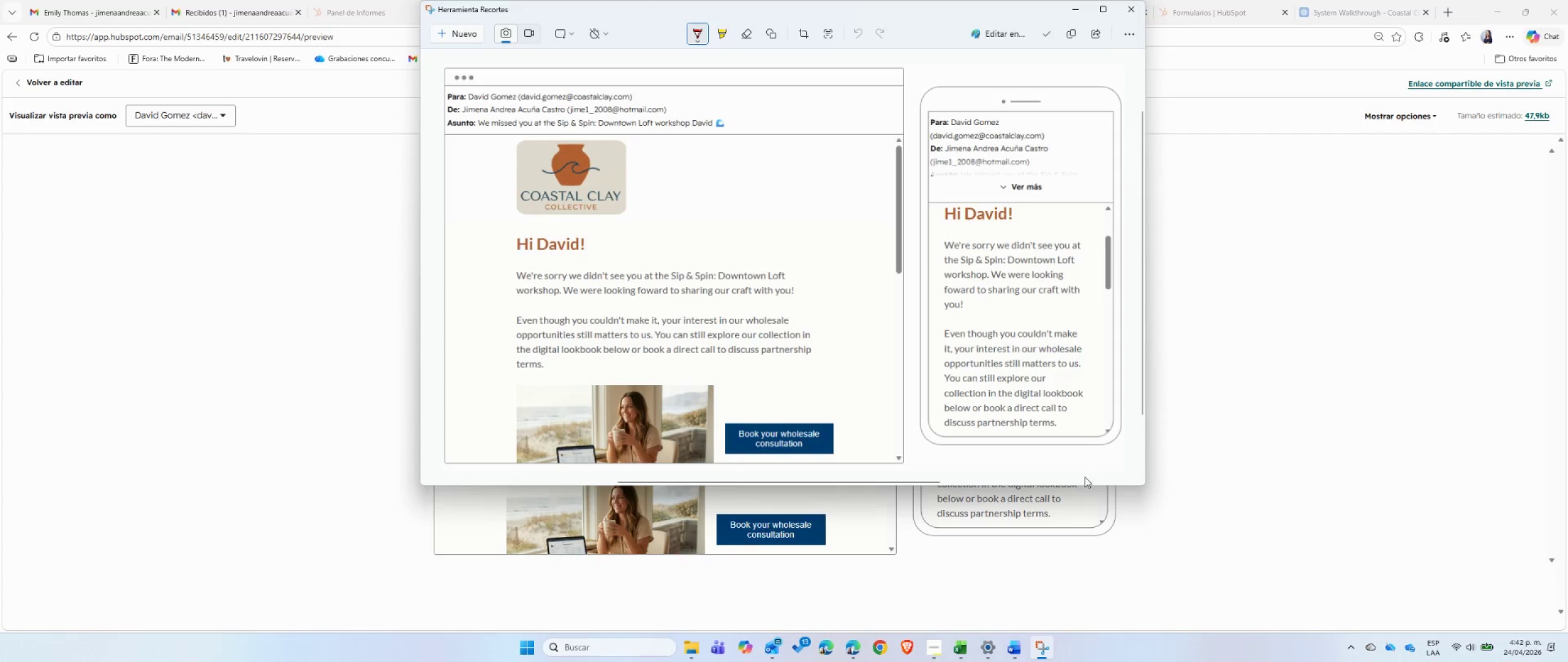 
left_click([1085, 477])
 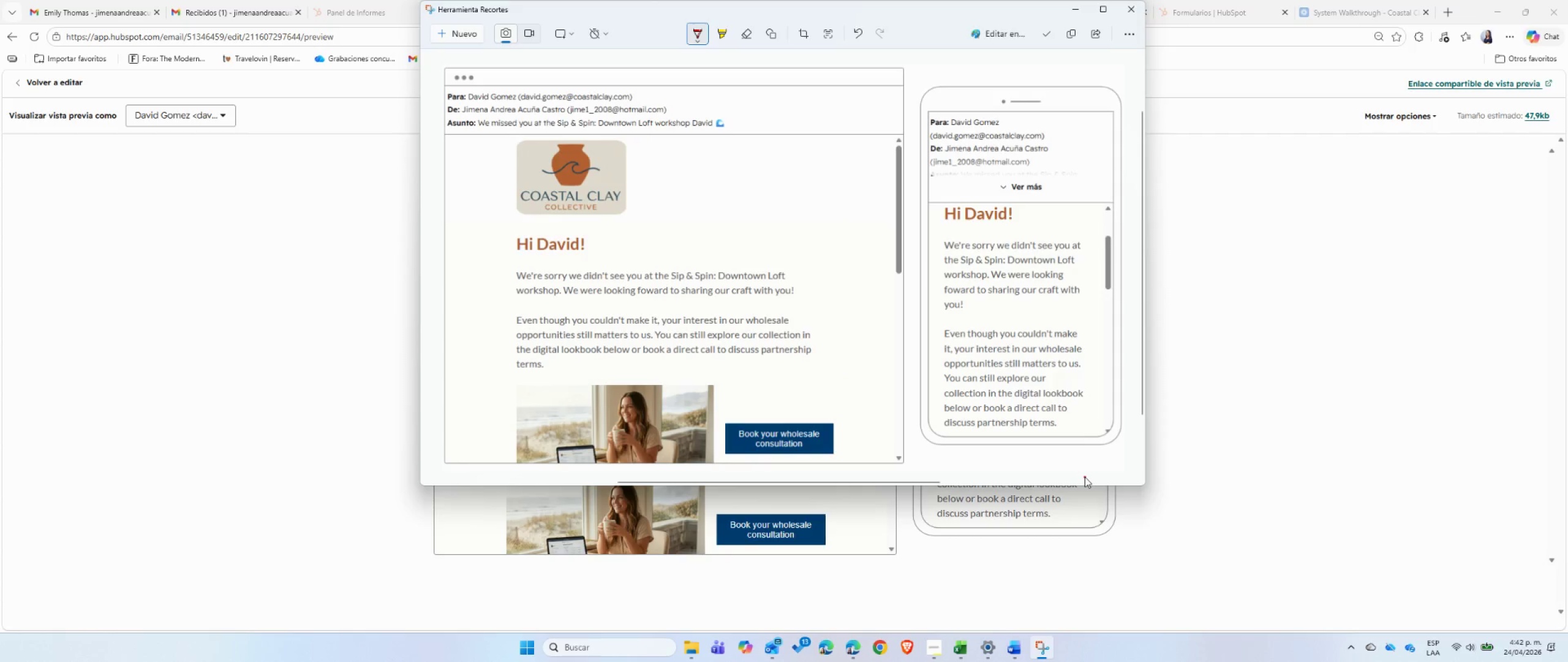 
key(Control+ControlLeft)
 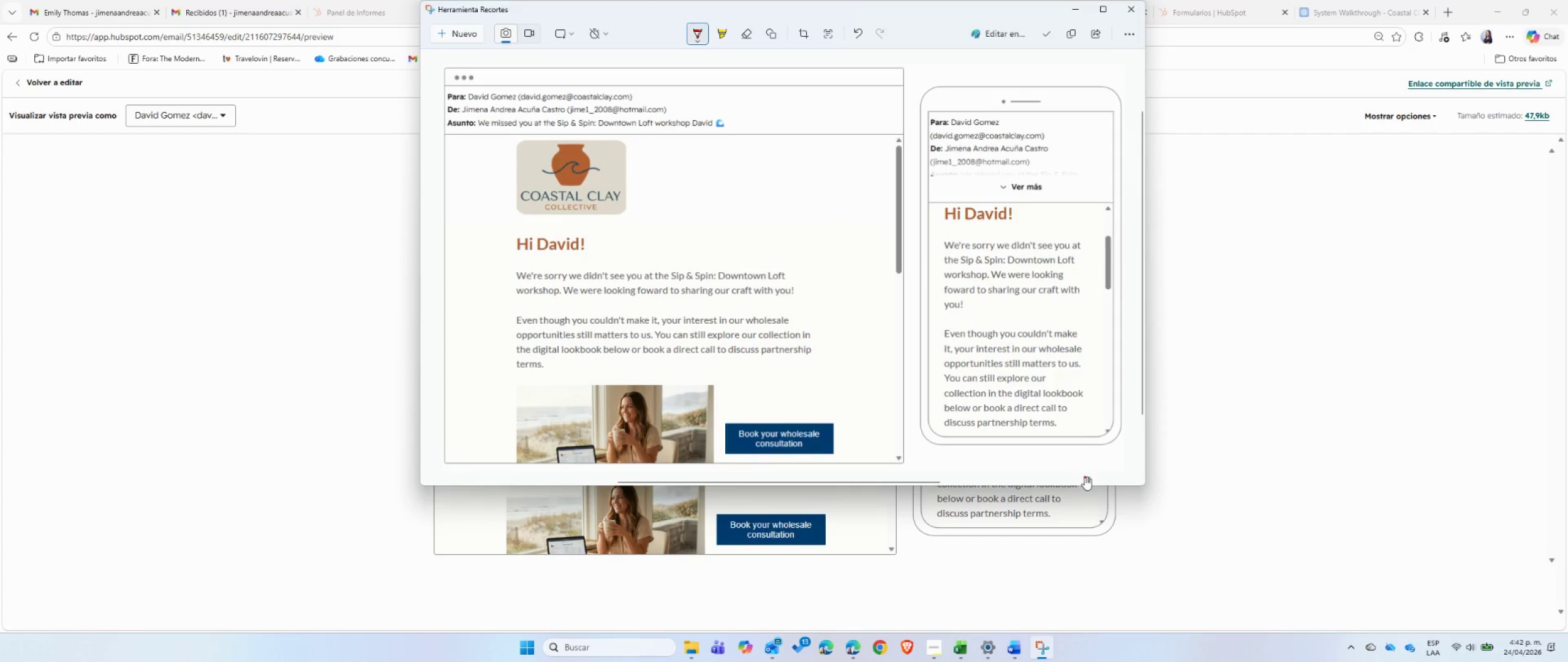 
key(Control+C)
 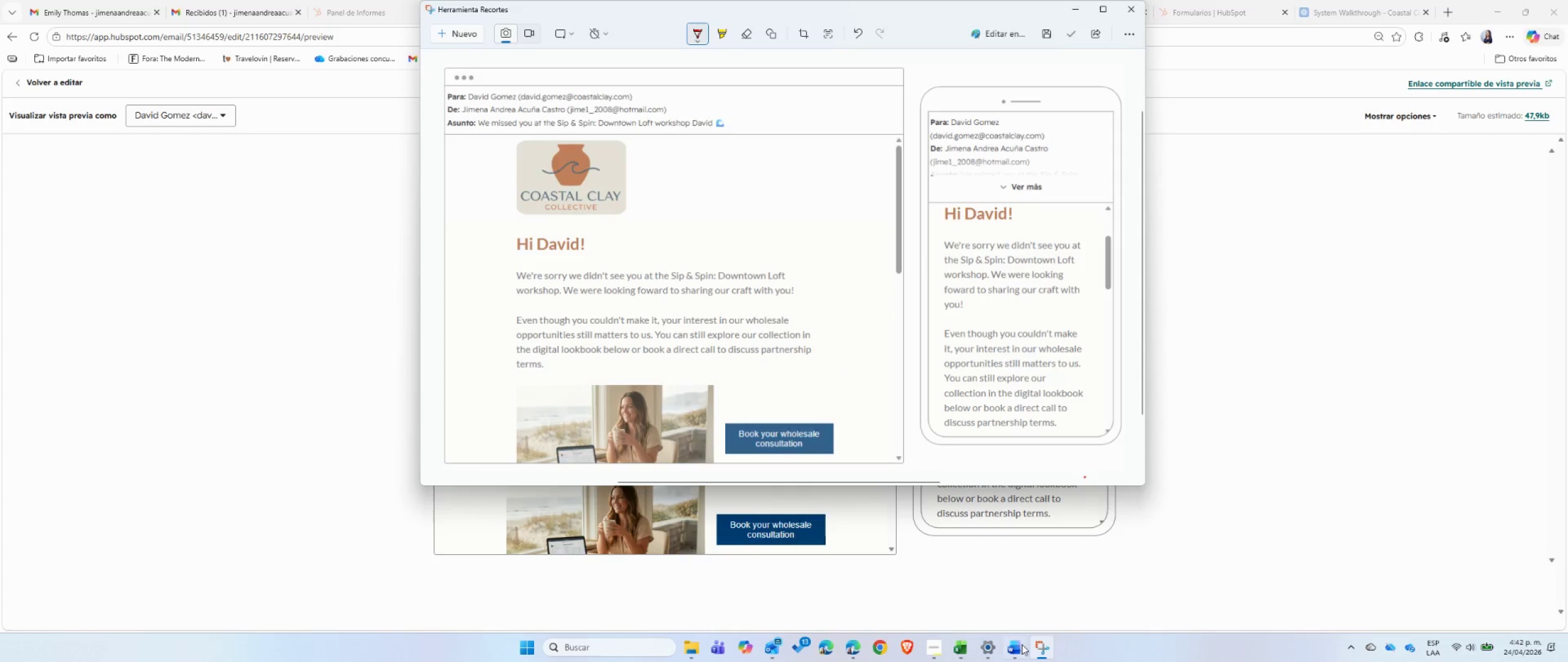 
left_click([1018, 652])
 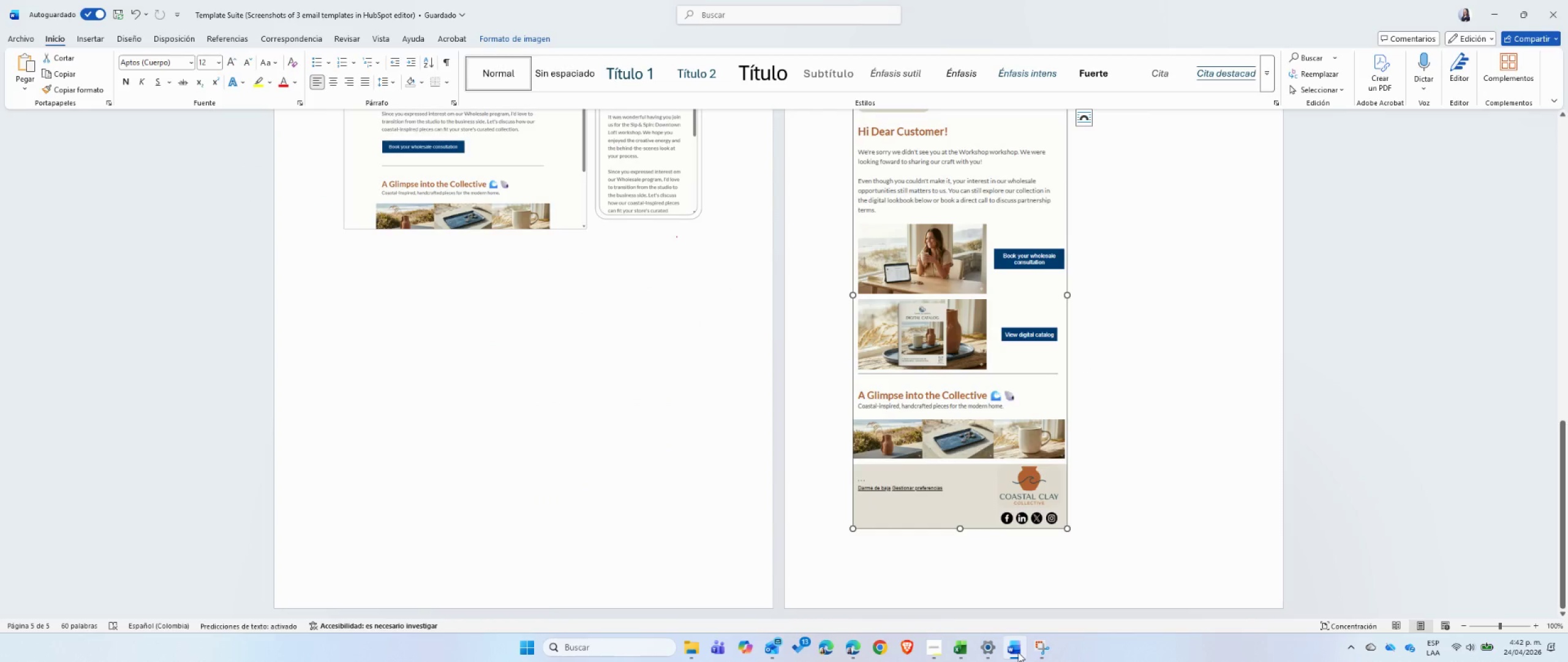 
left_click([1018, 652])
 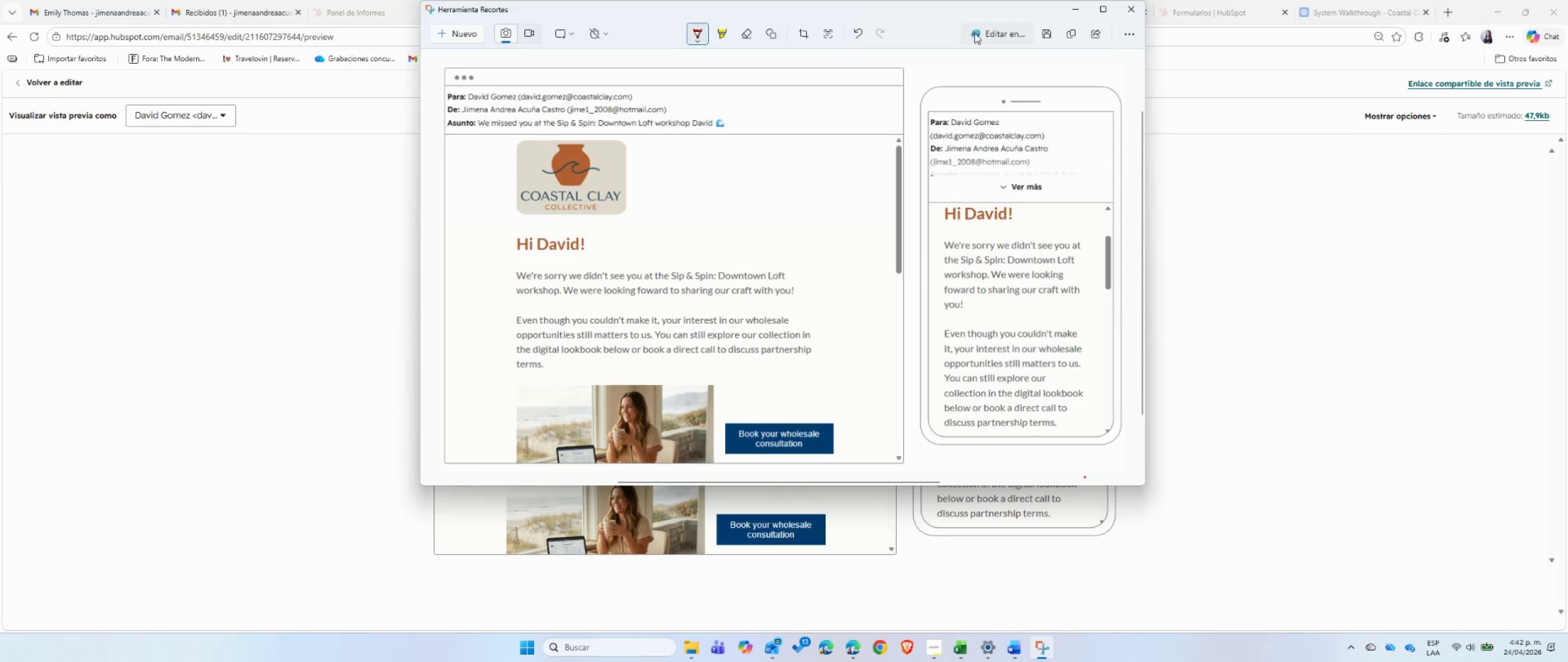 
left_click([861, 32])
 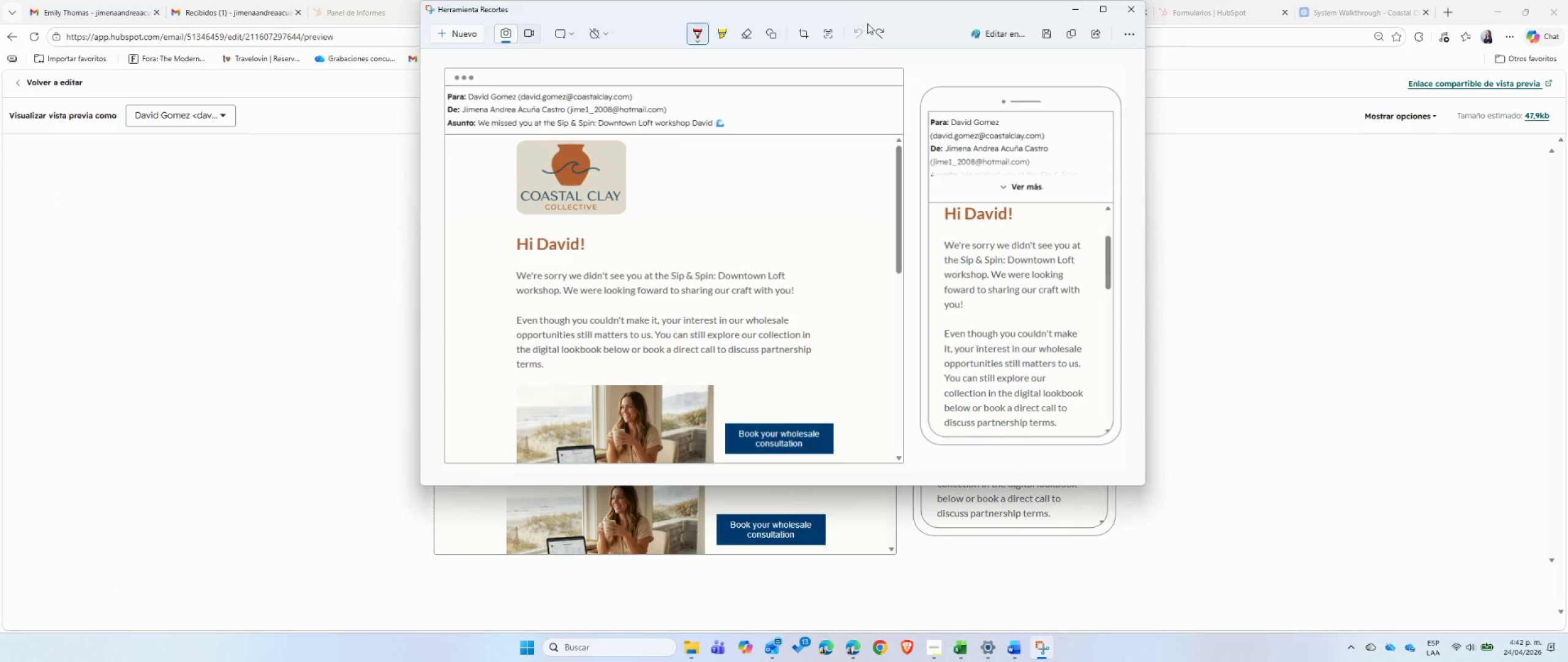 
left_click([875, 16])
 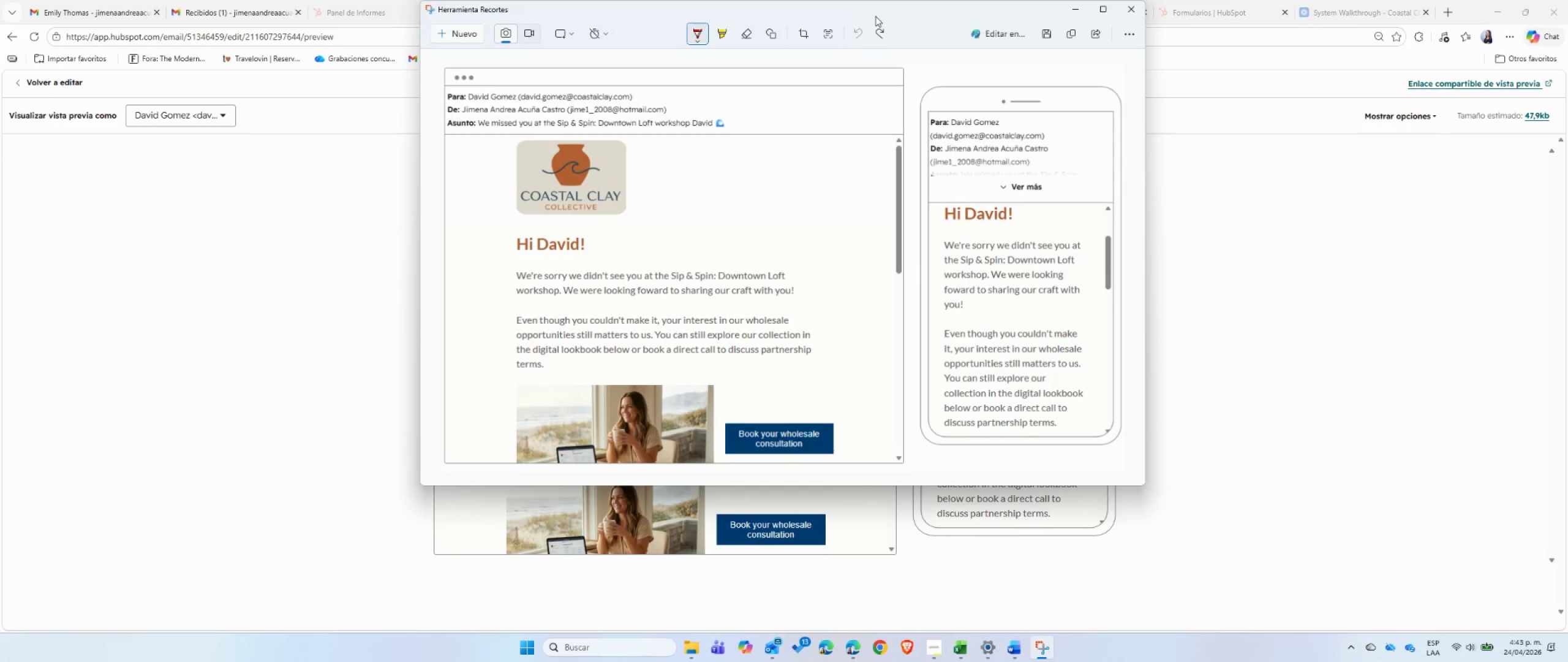 
key(Control+V)
 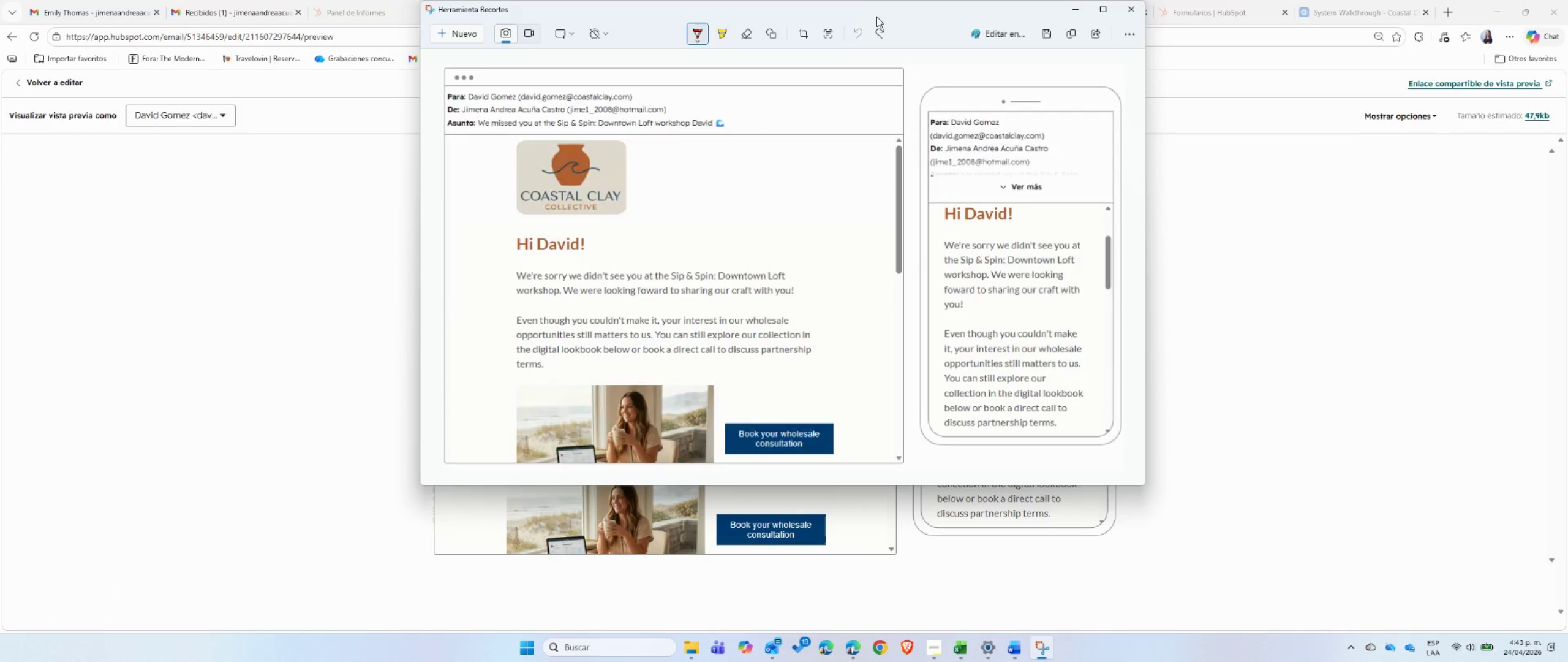 
key(Control+C)
 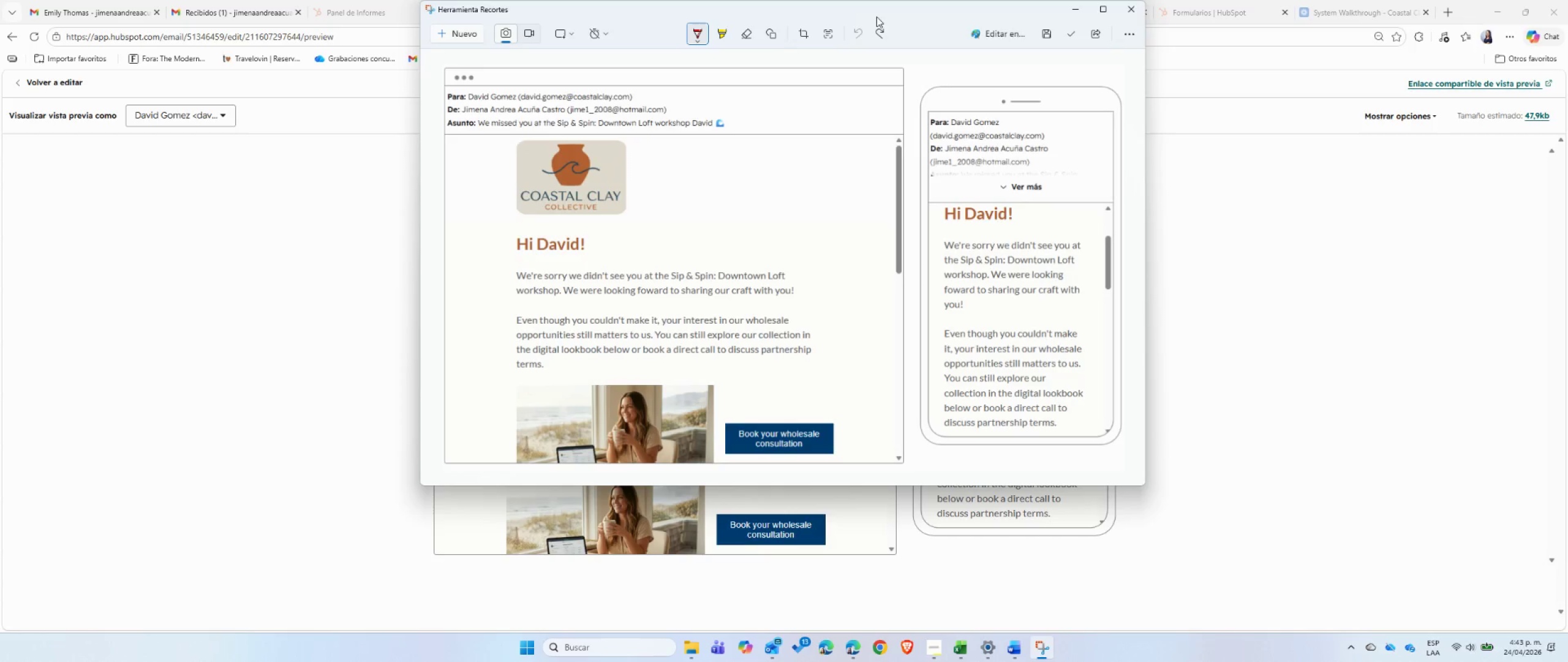 
key(Control+ControlLeft)
 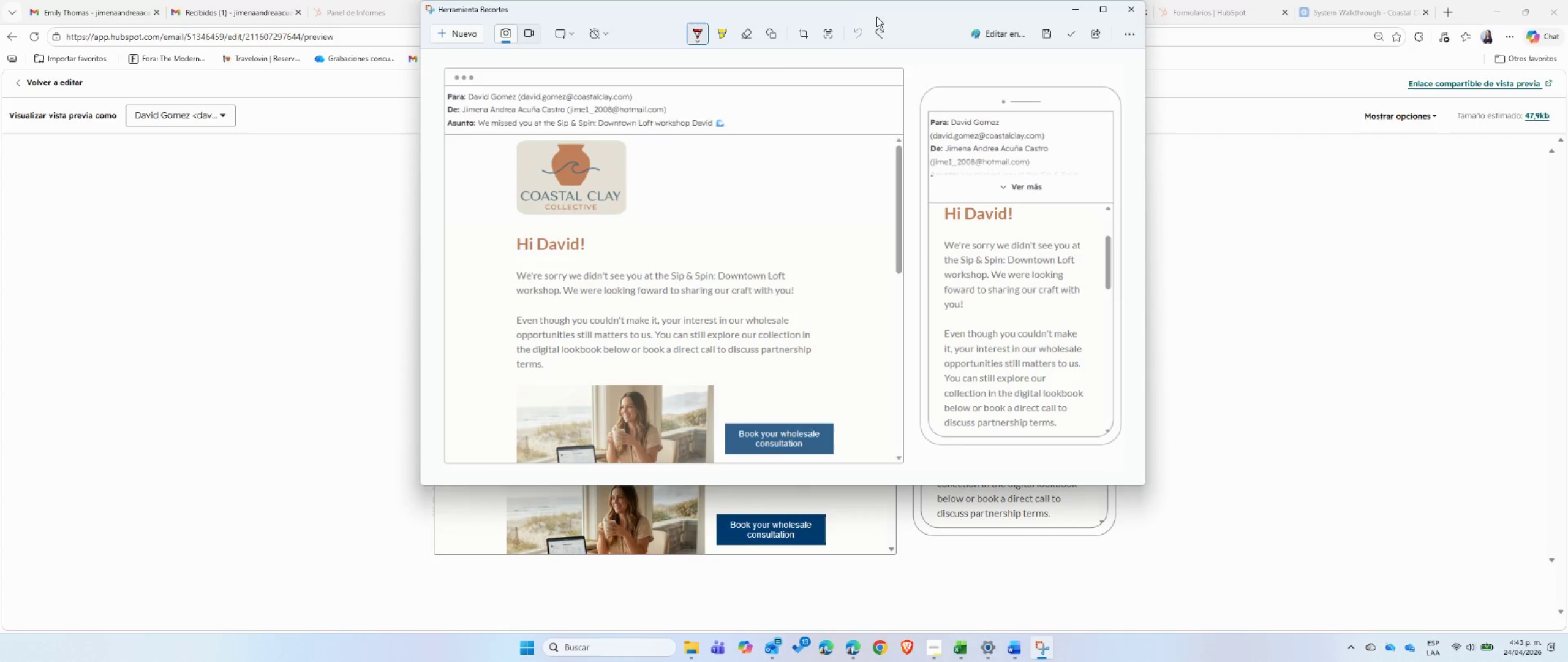 
key(Control+C)
 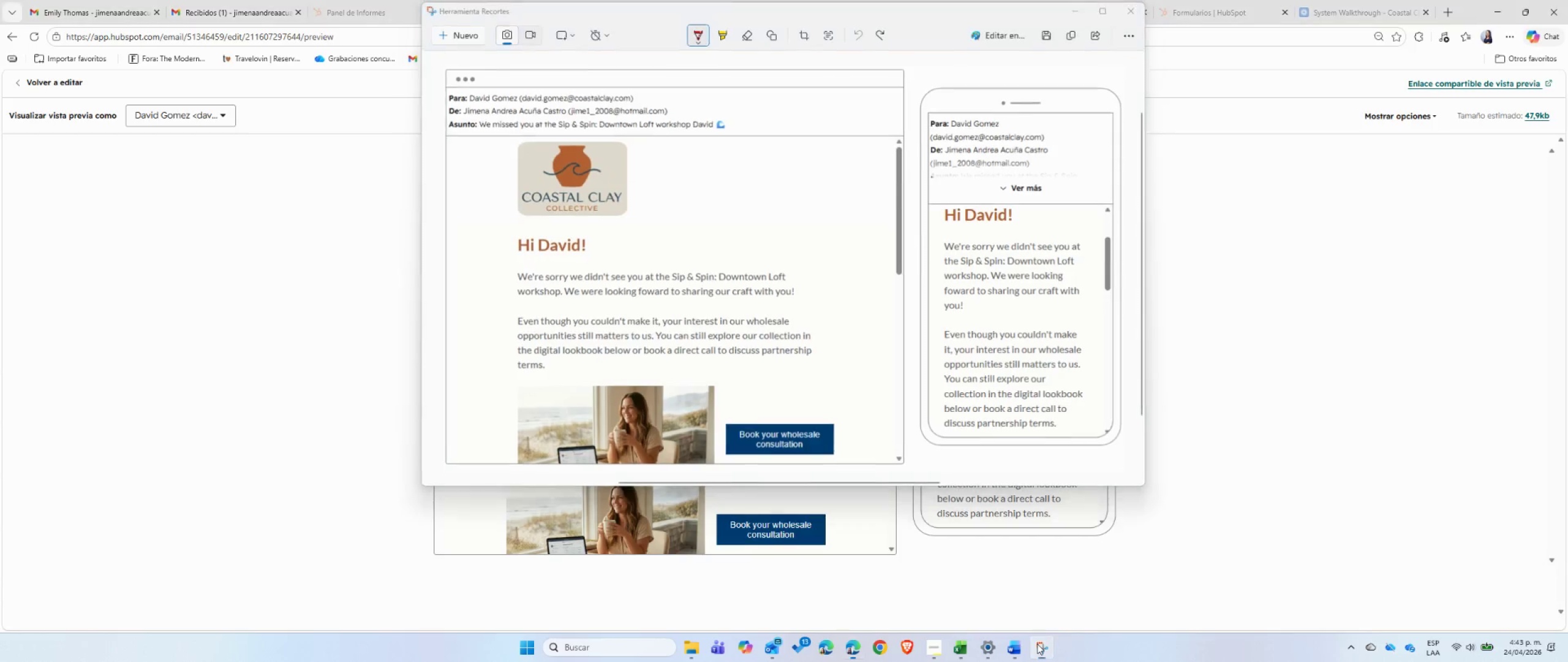 
left_click([1011, 645])
 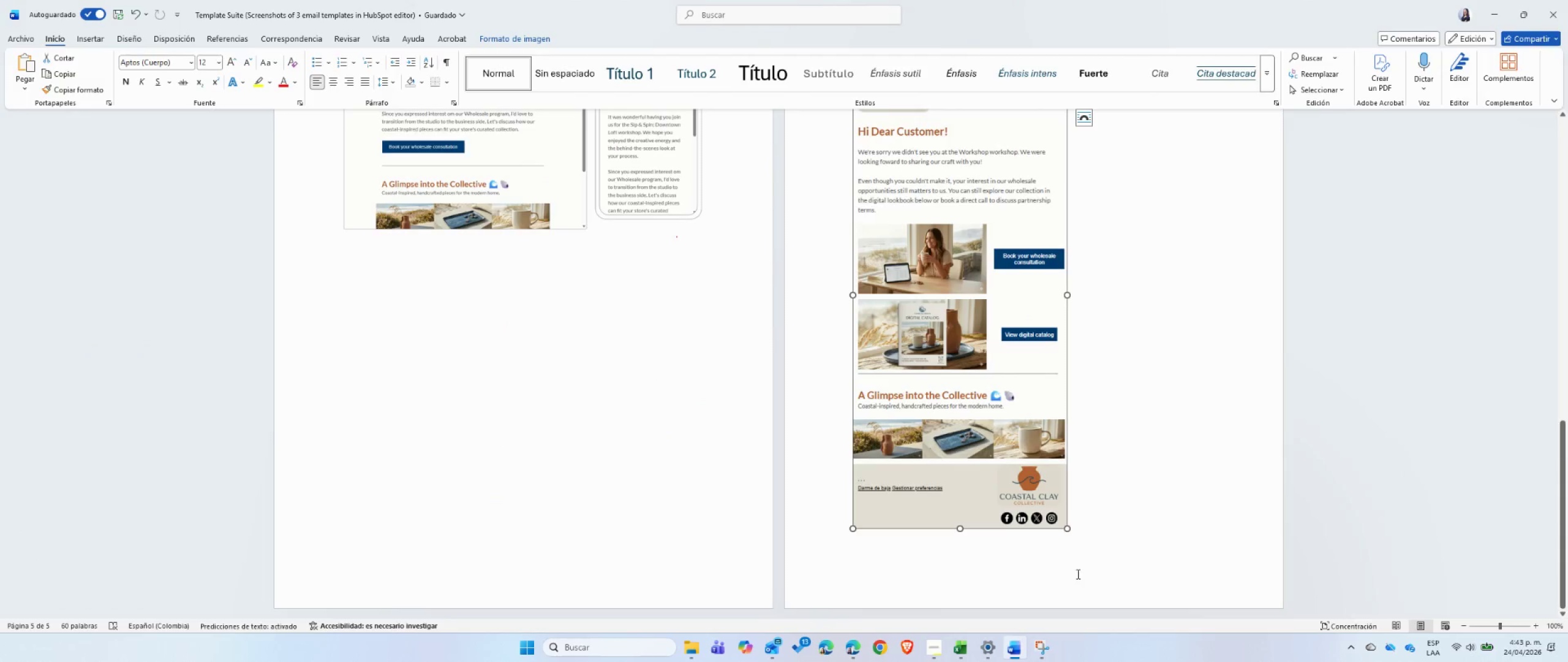 
left_click([1105, 530])
 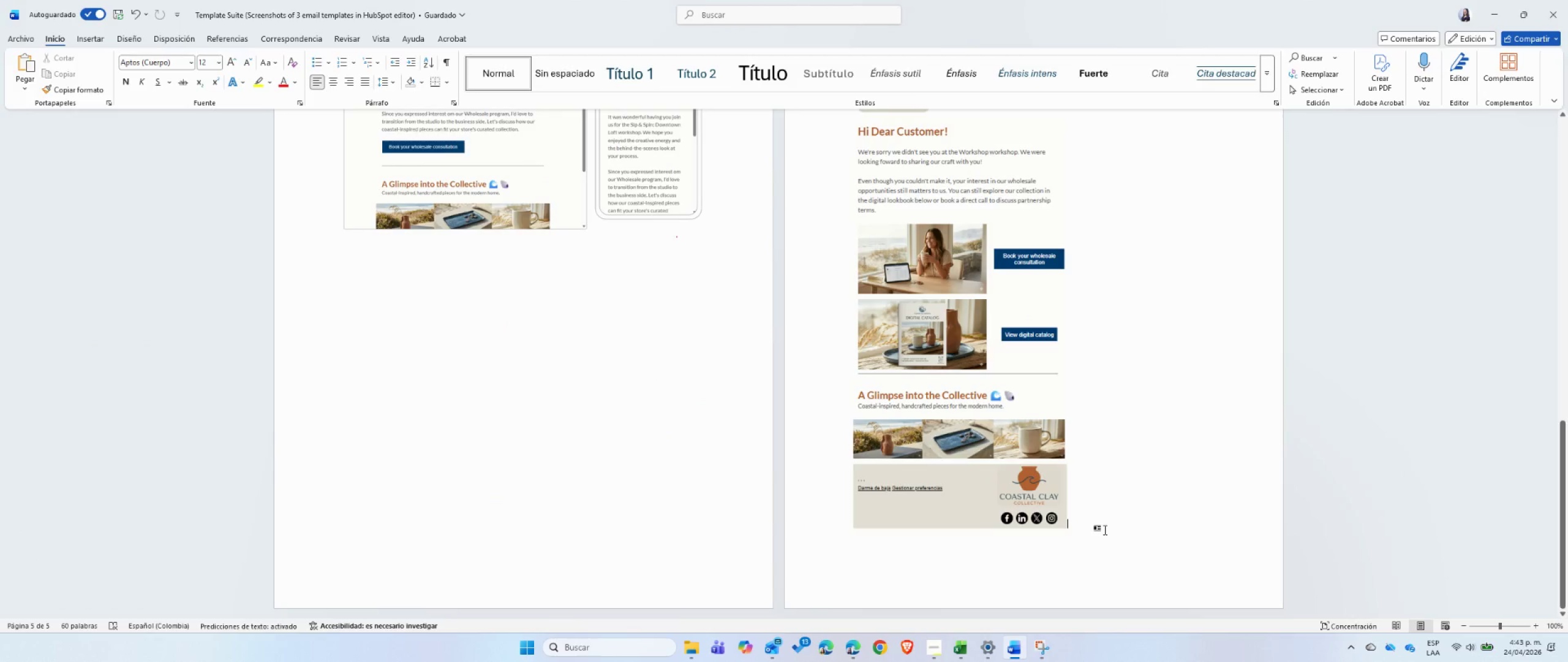 
key(Enter)
 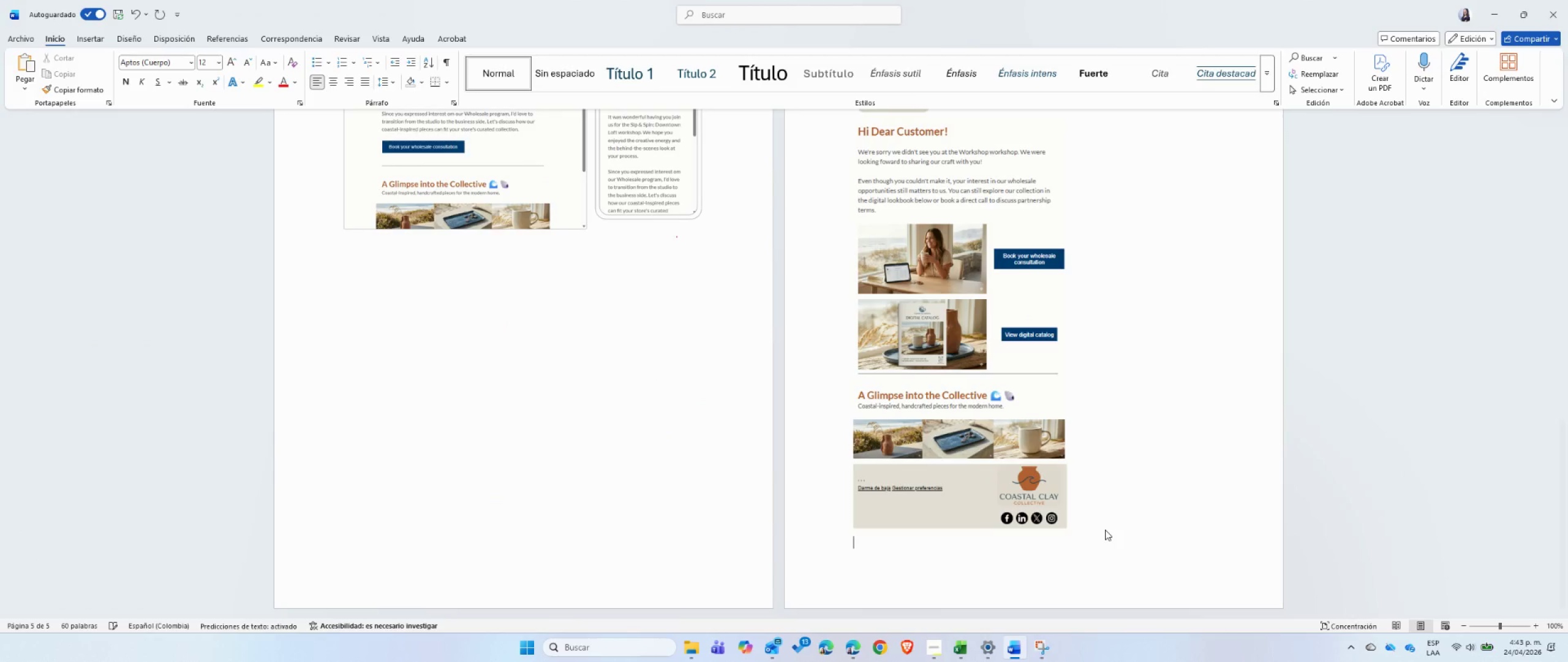 
key(Control+ControlLeft)
 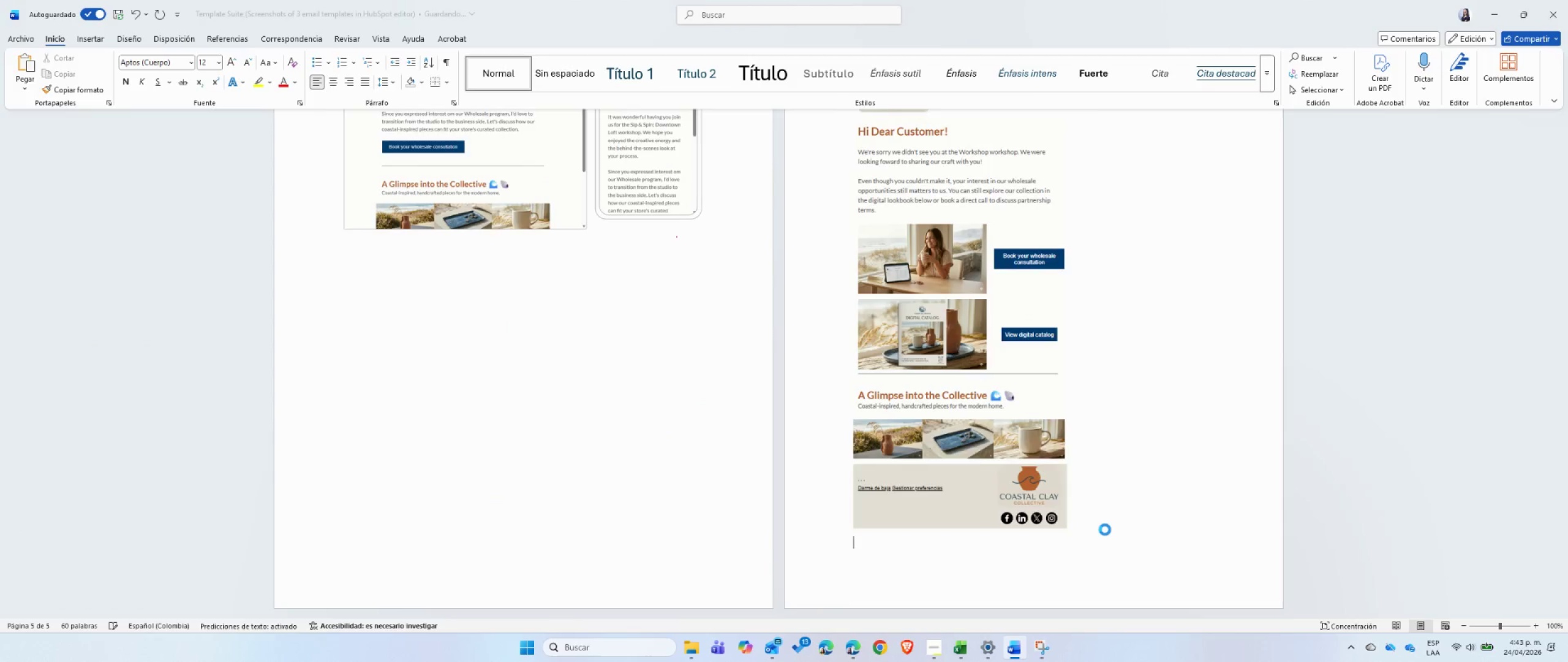 
key(Control+V)
 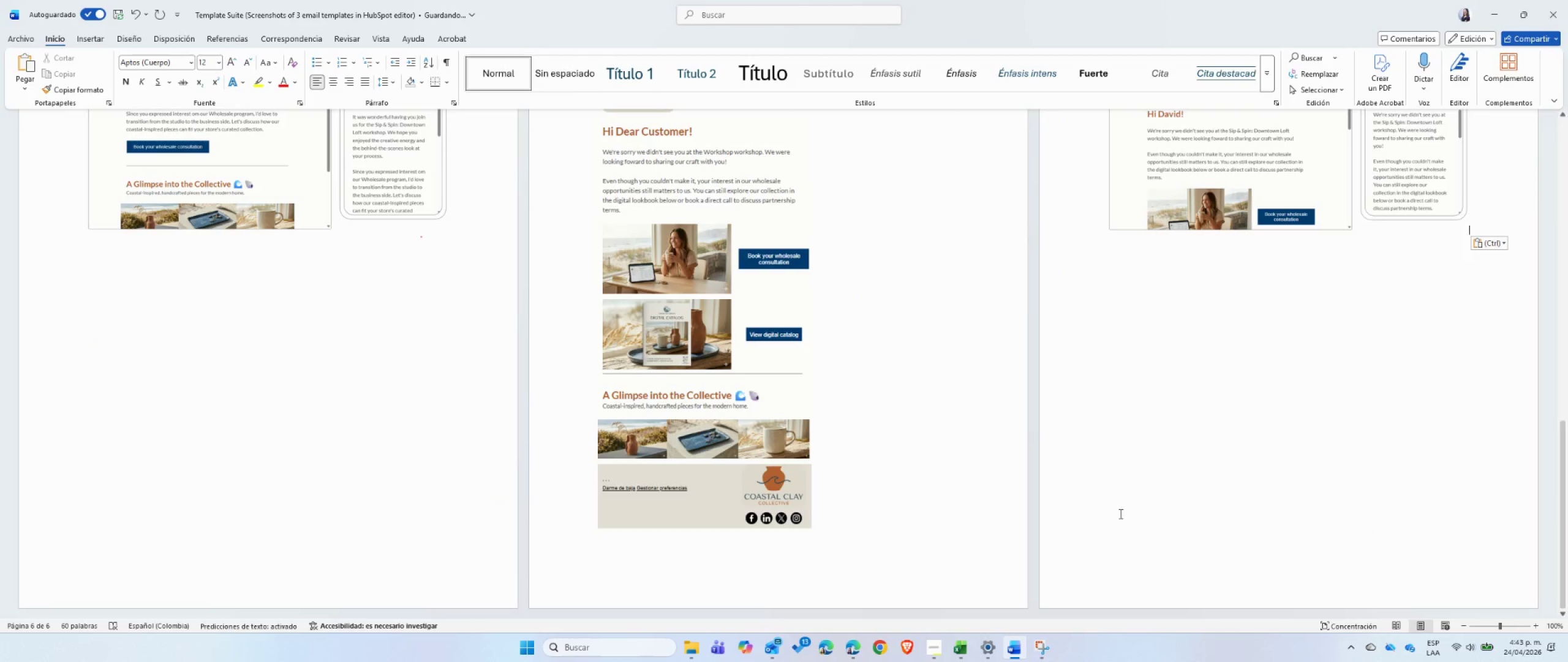 
scroll: coordinate [1147, 473], scroll_direction: up, amount: 5.0
 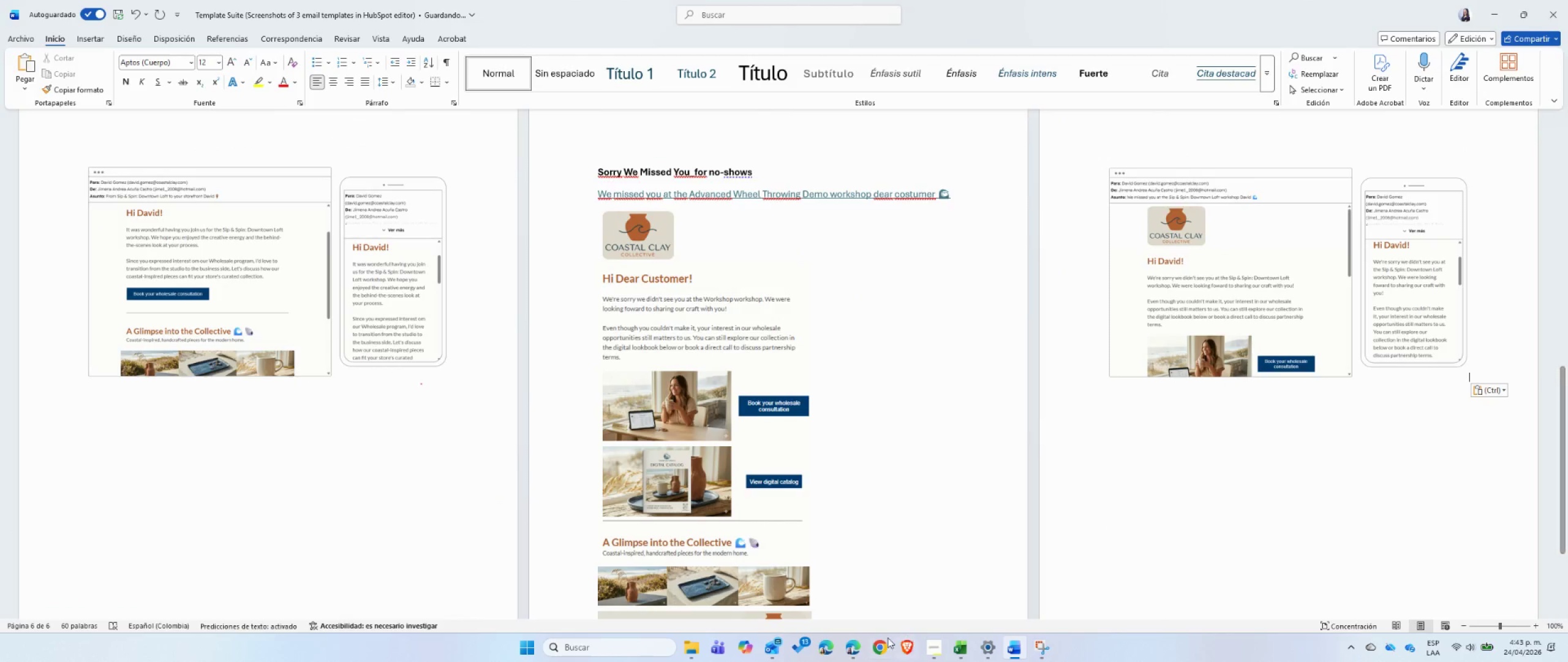 
left_click([865, 649])
 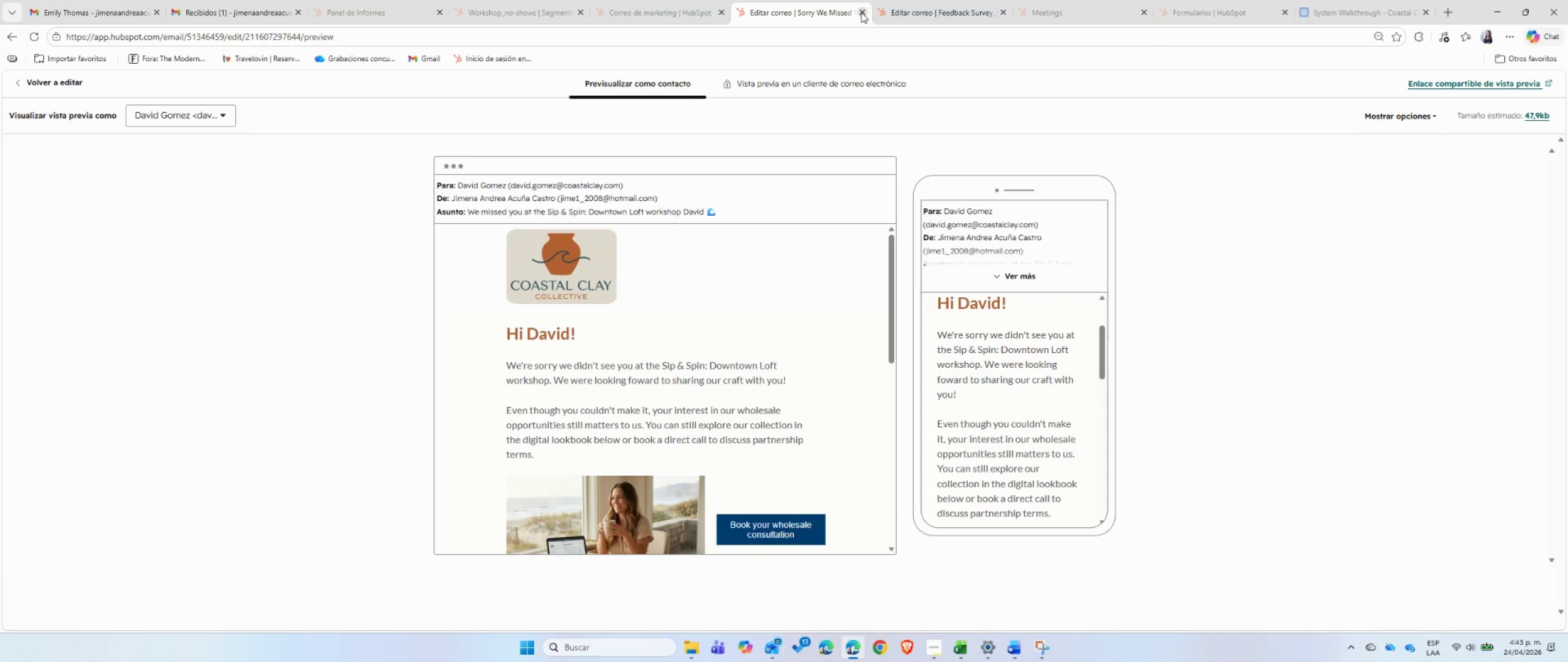 
left_click([861, 12])
 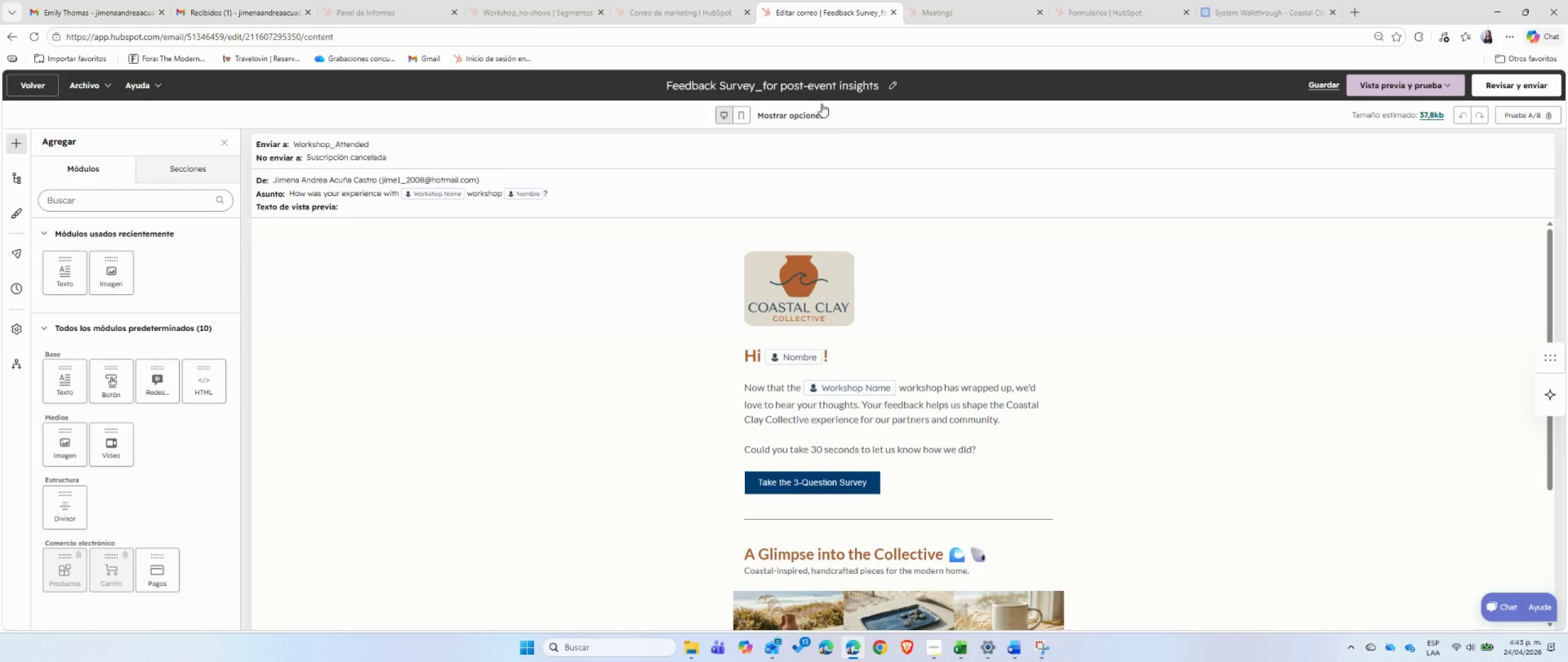 
double_click([823, 88])
 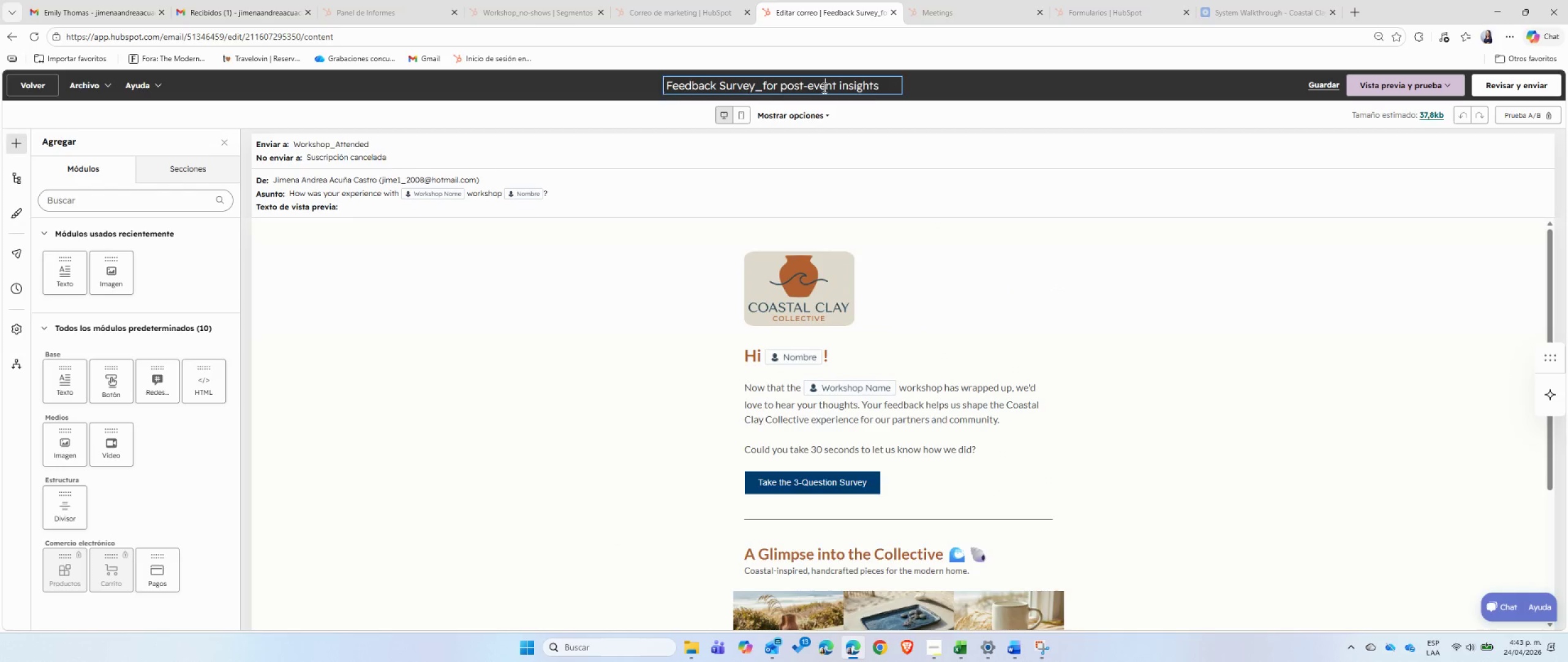 
triple_click([823, 88])
 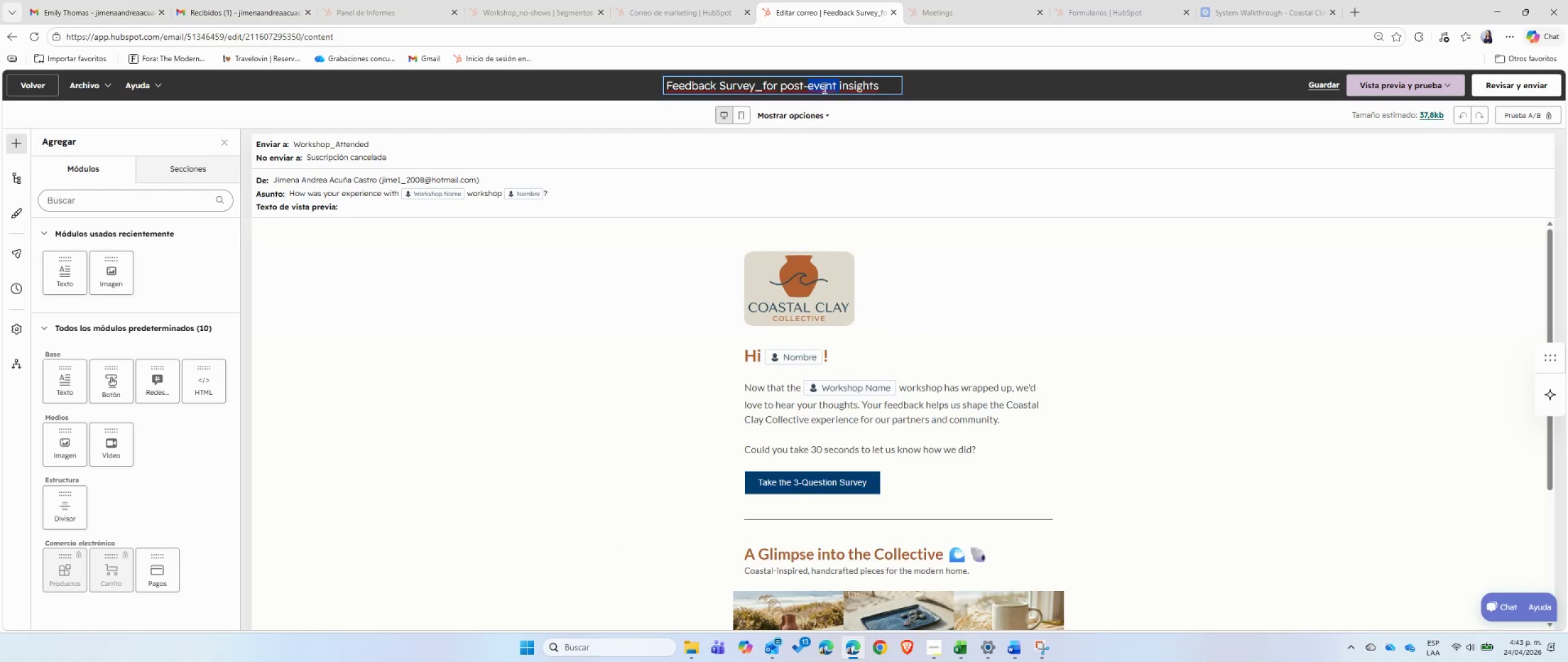 
triple_click([823, 88])
 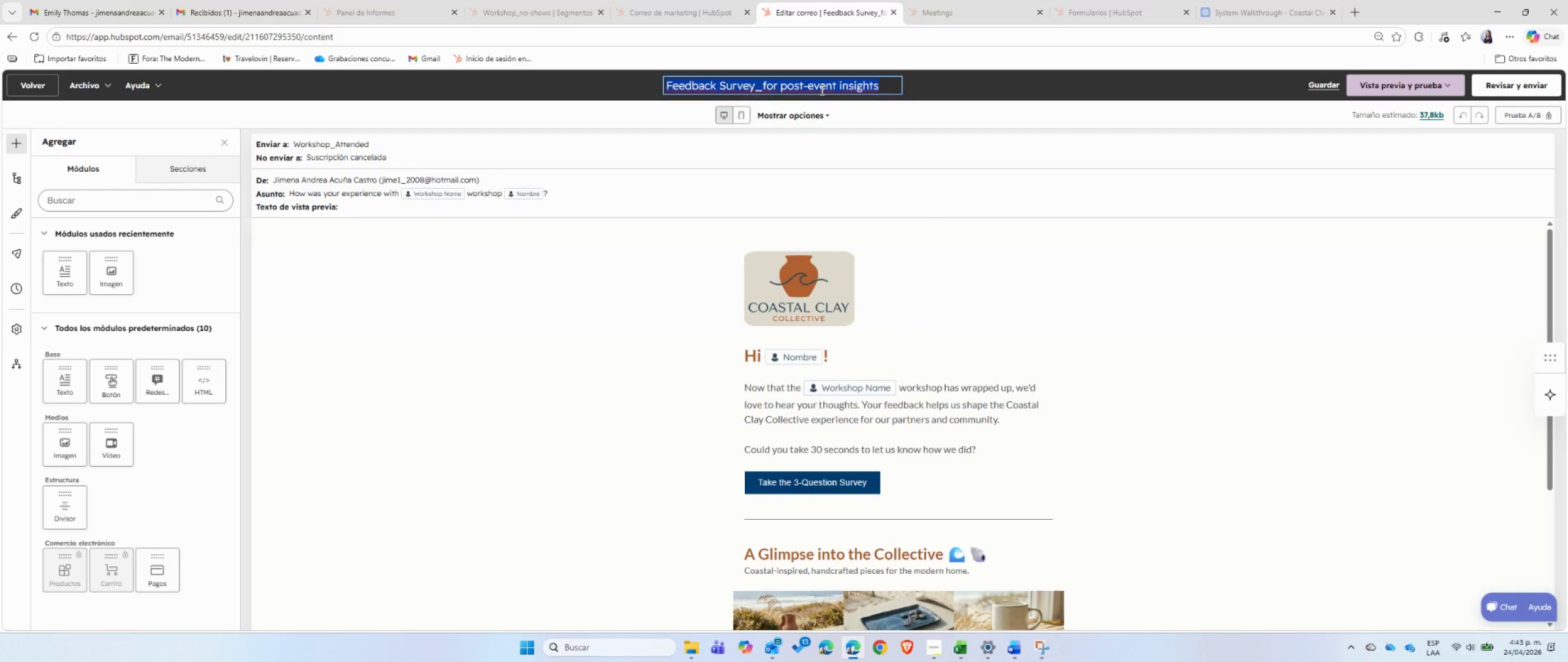 
key(Control+C)
 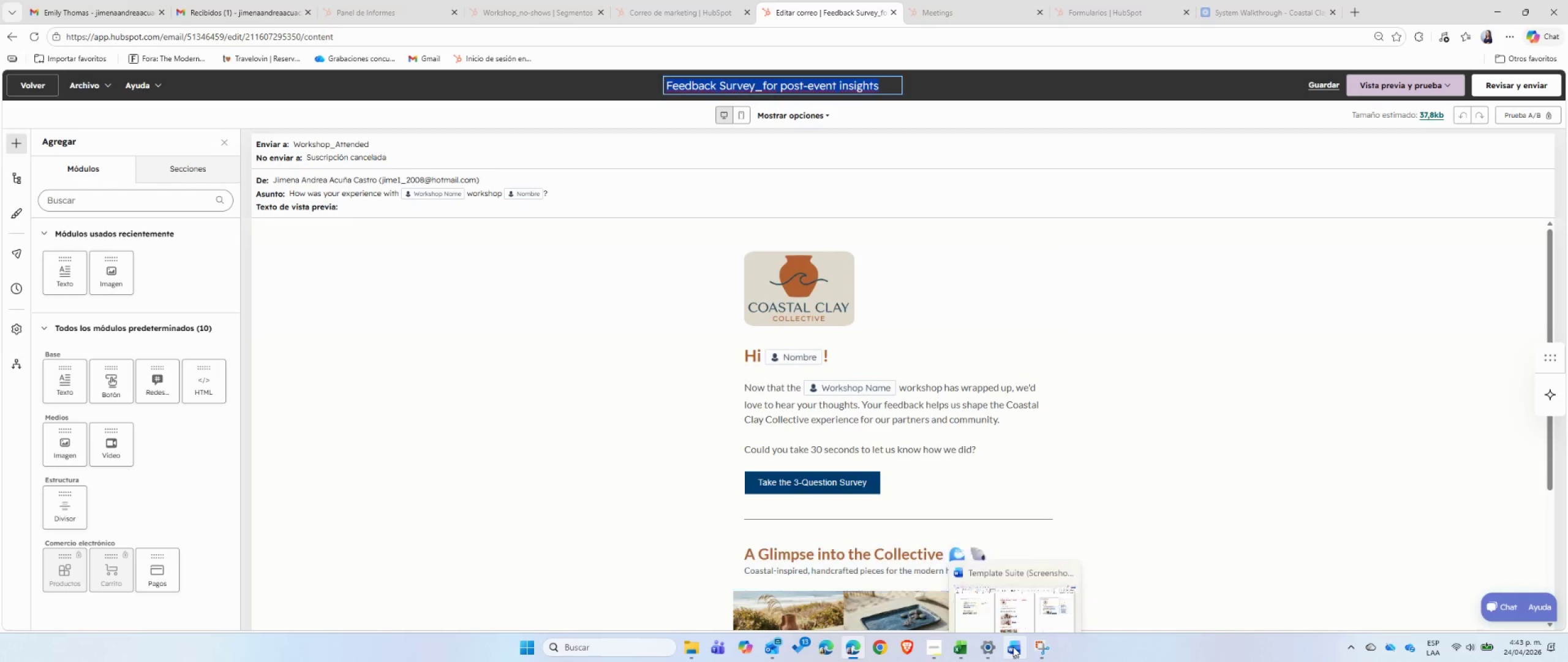 
left_click([1013, 647])
 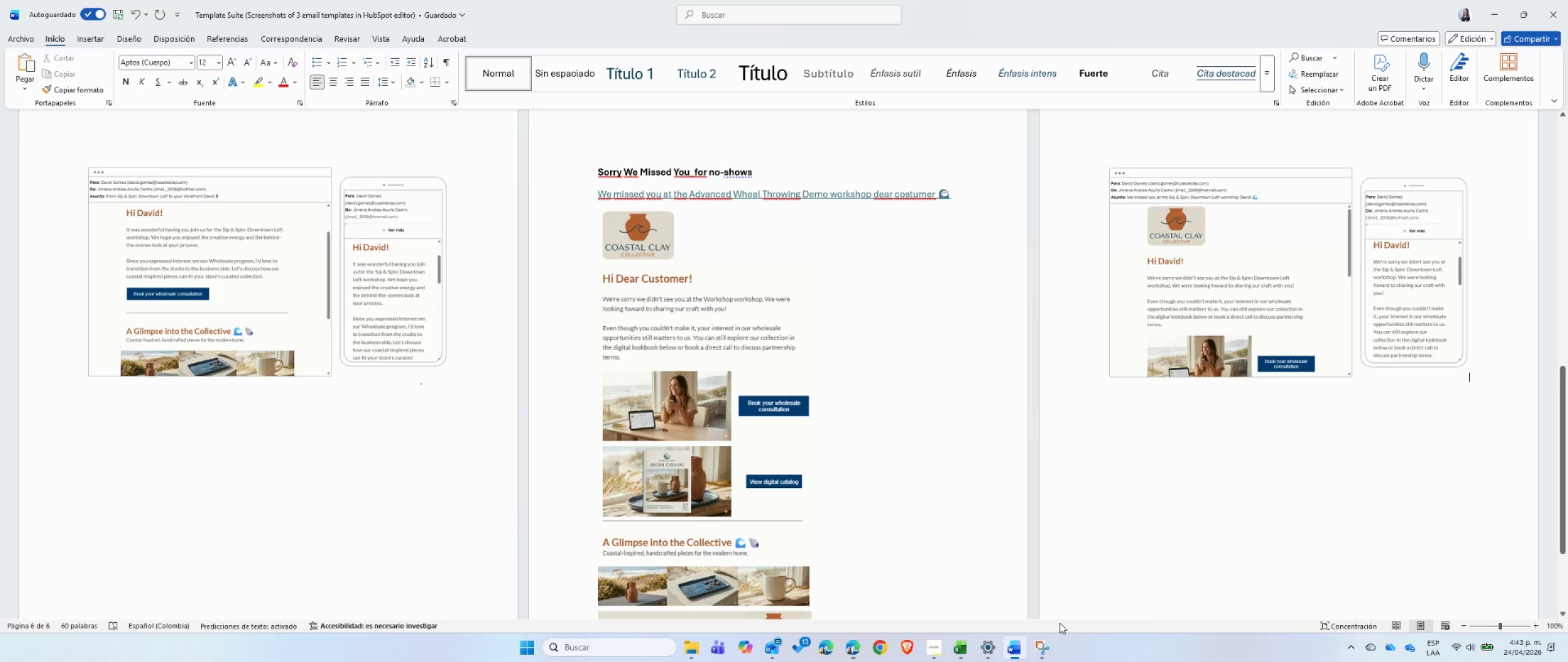 
left_click([1370, 409])
 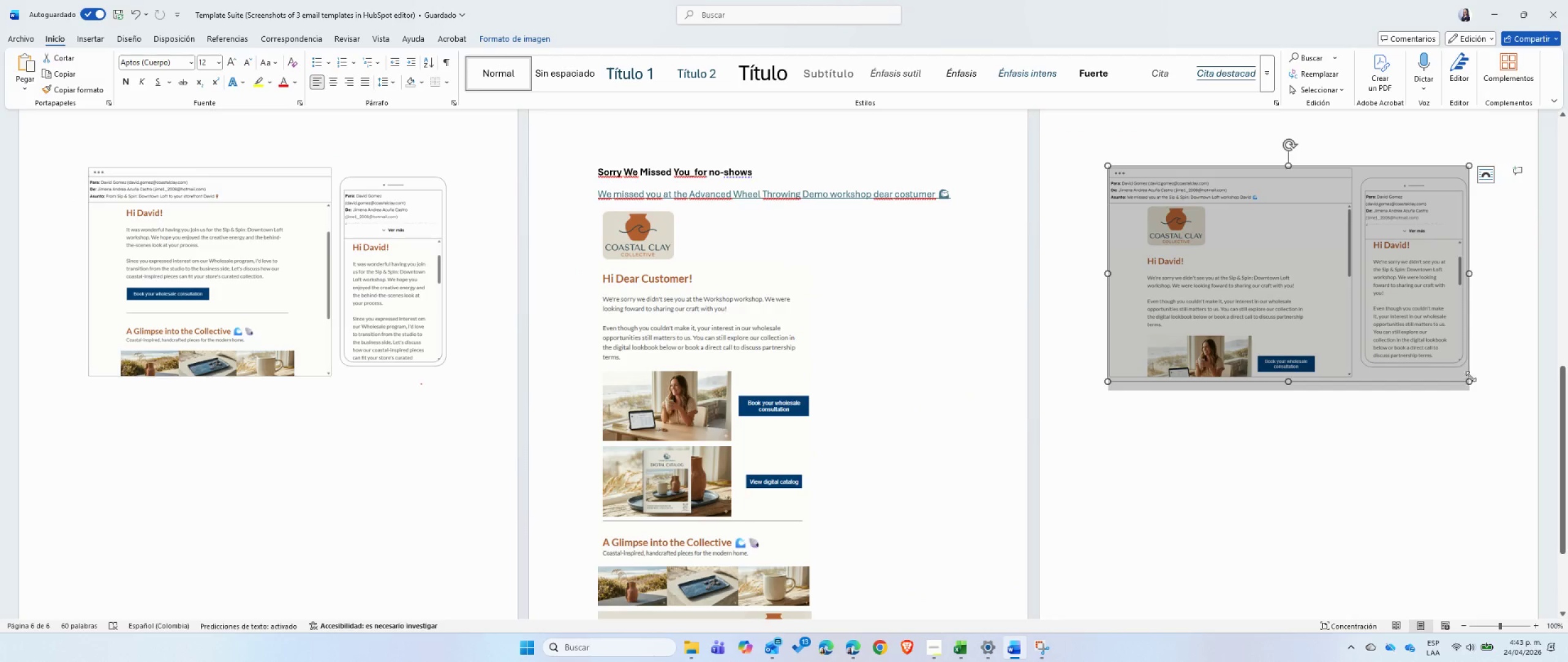 
double_click([1488, 373])
 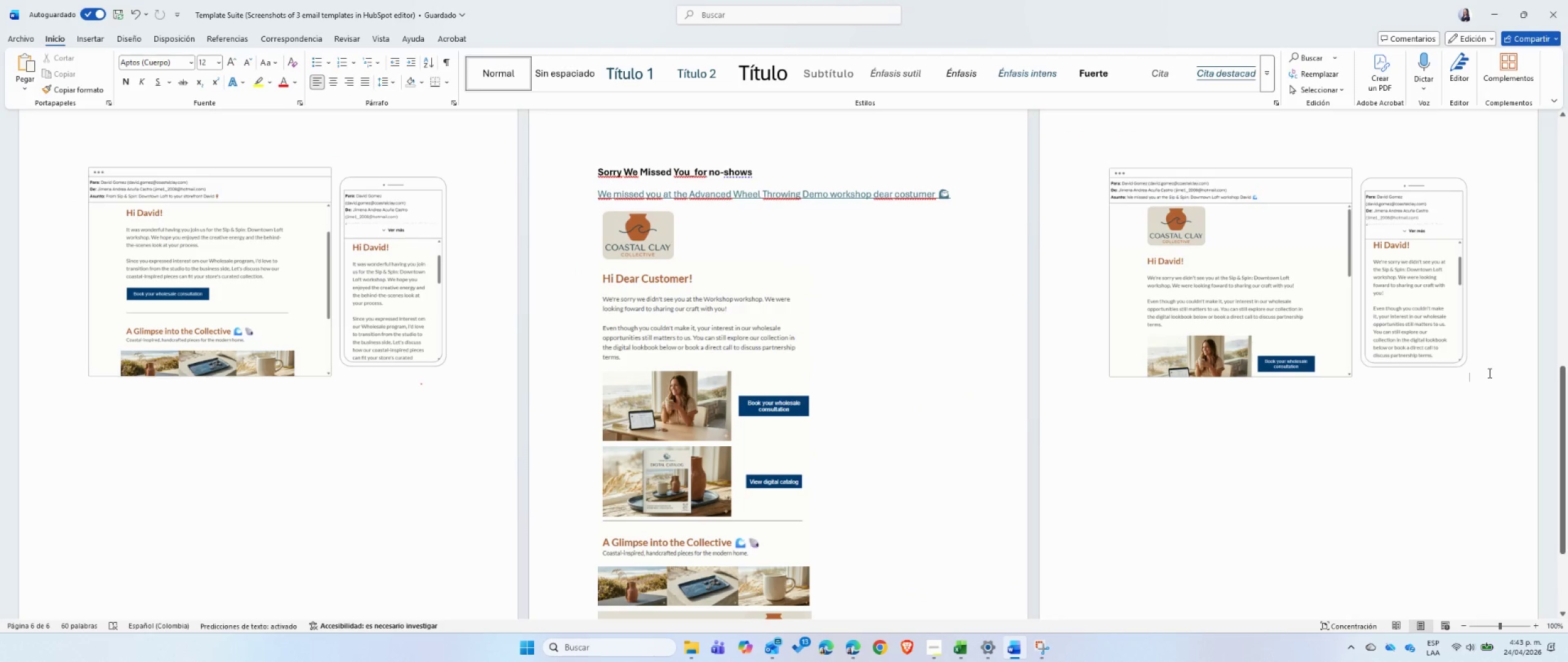 
key(Enter)
 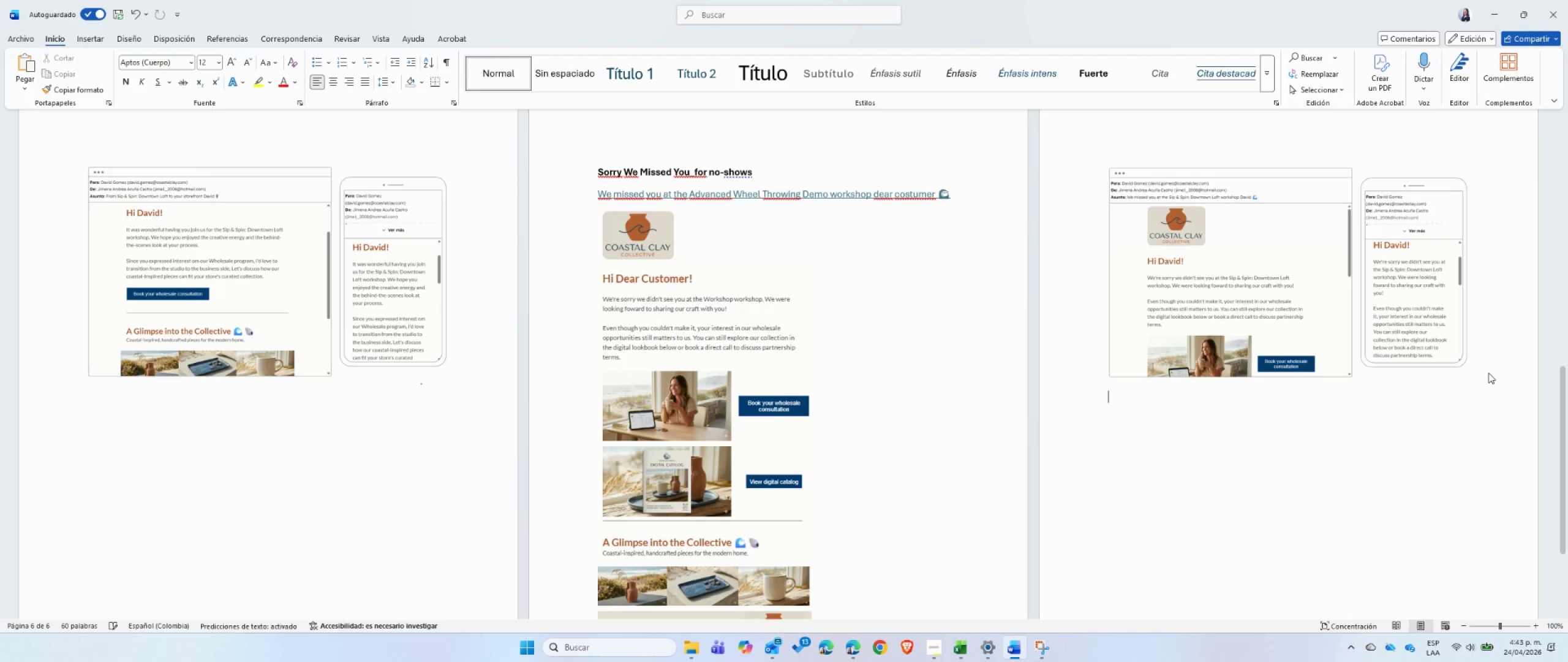 
key(Enter)
 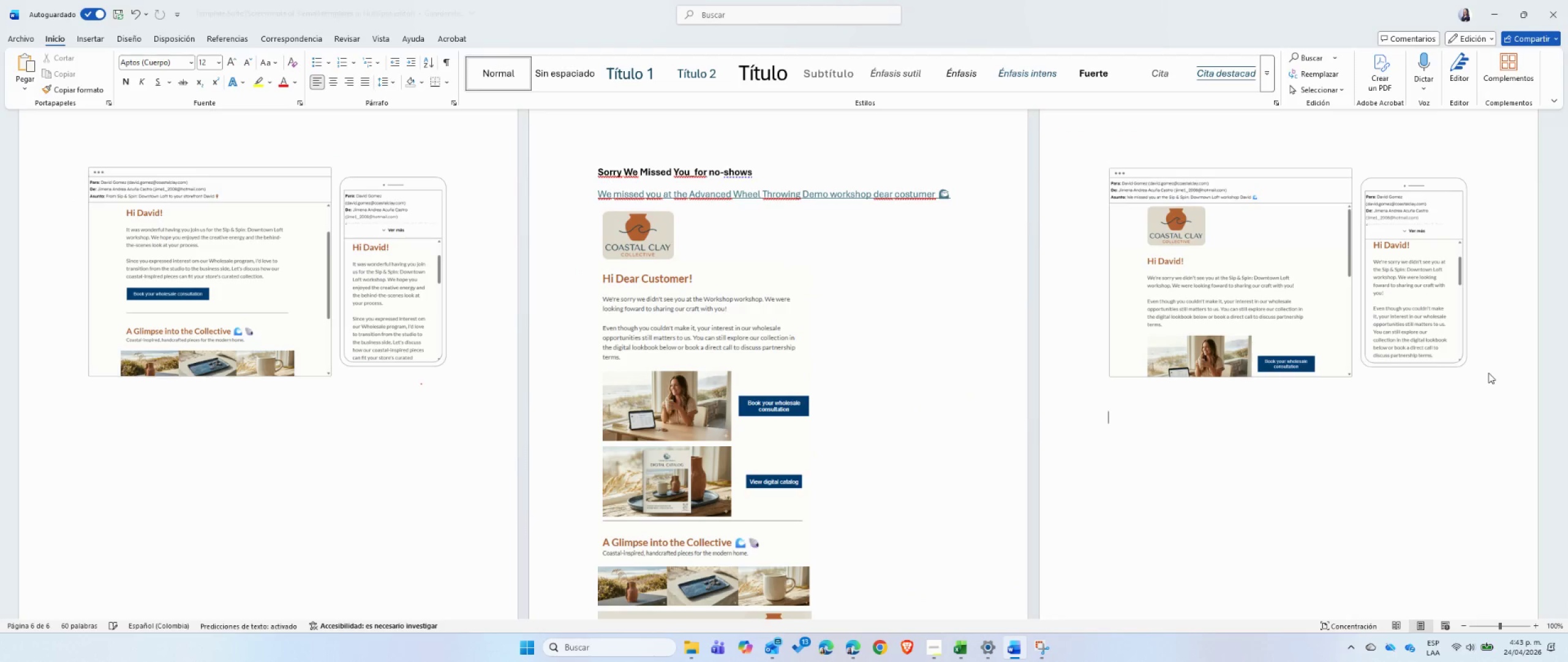 
key(Enter)
 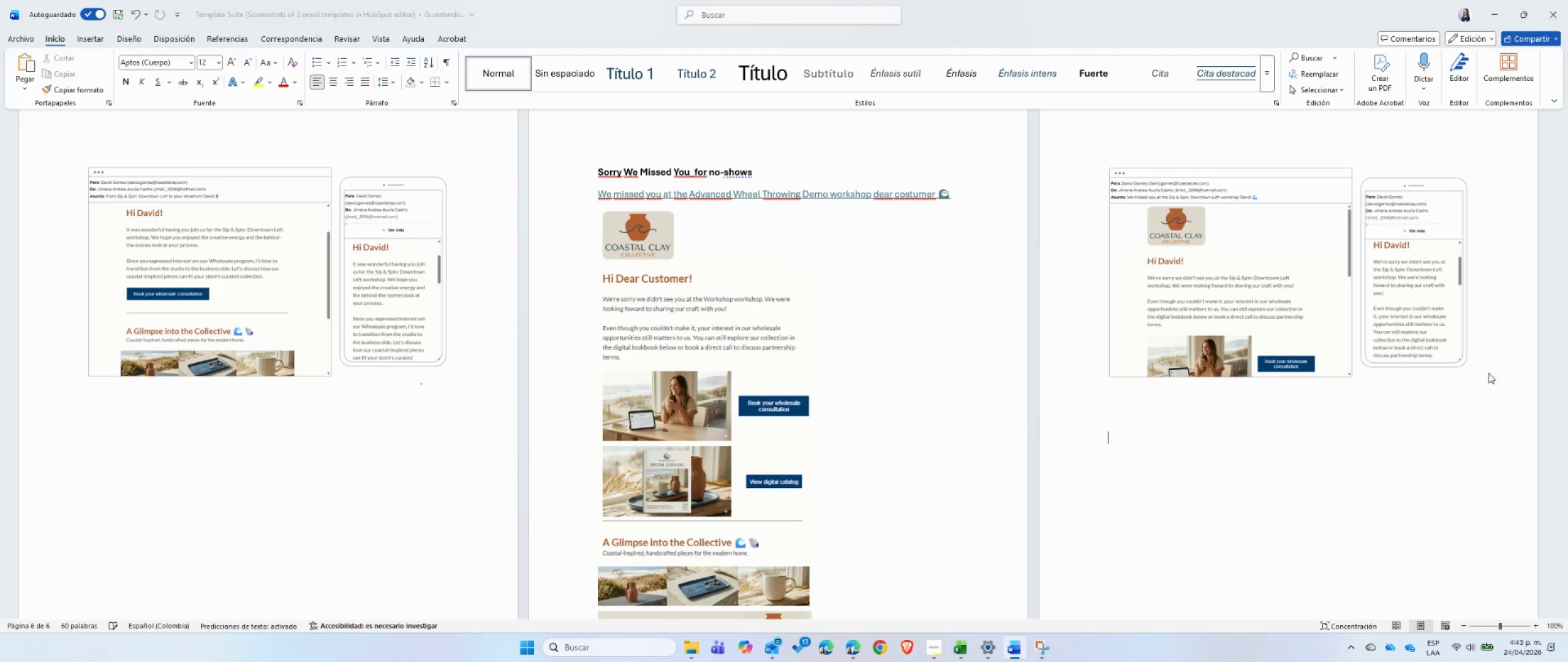 
key(Enter)
 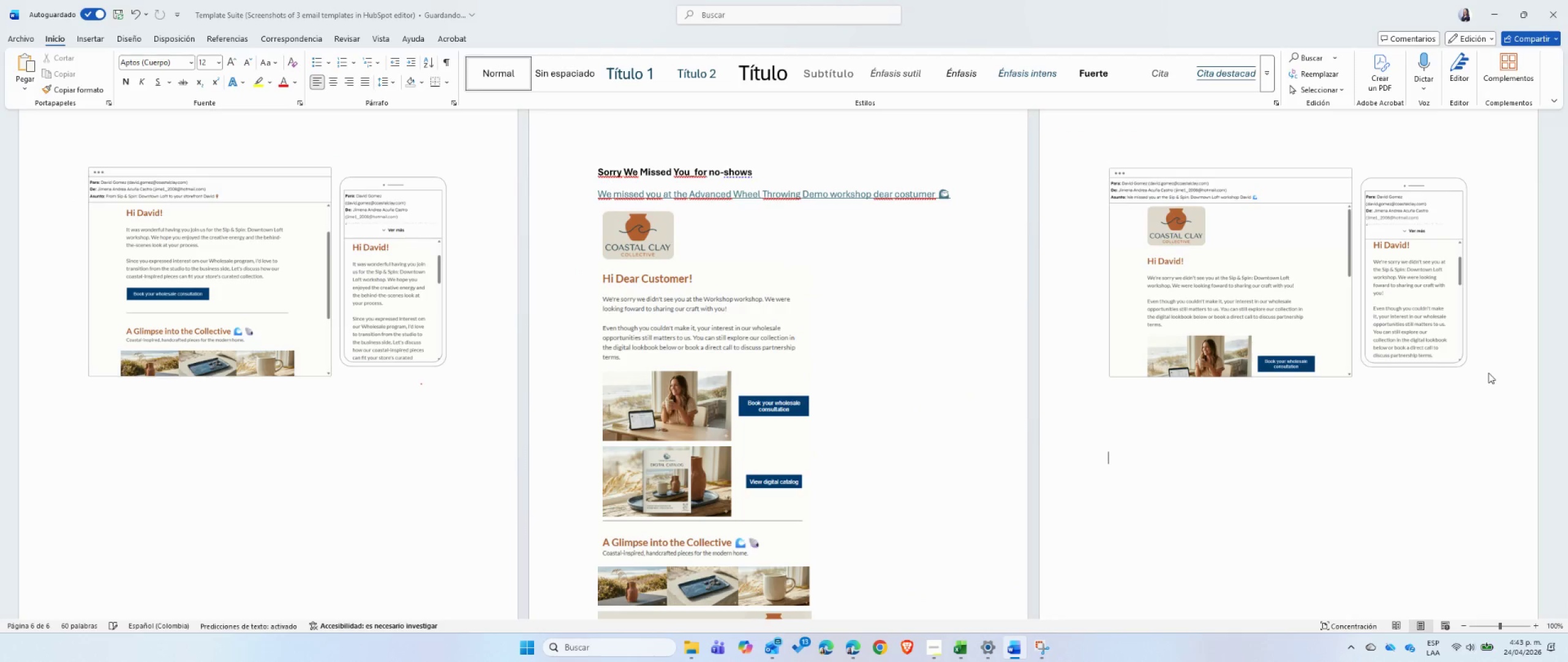 
key(Enter)
 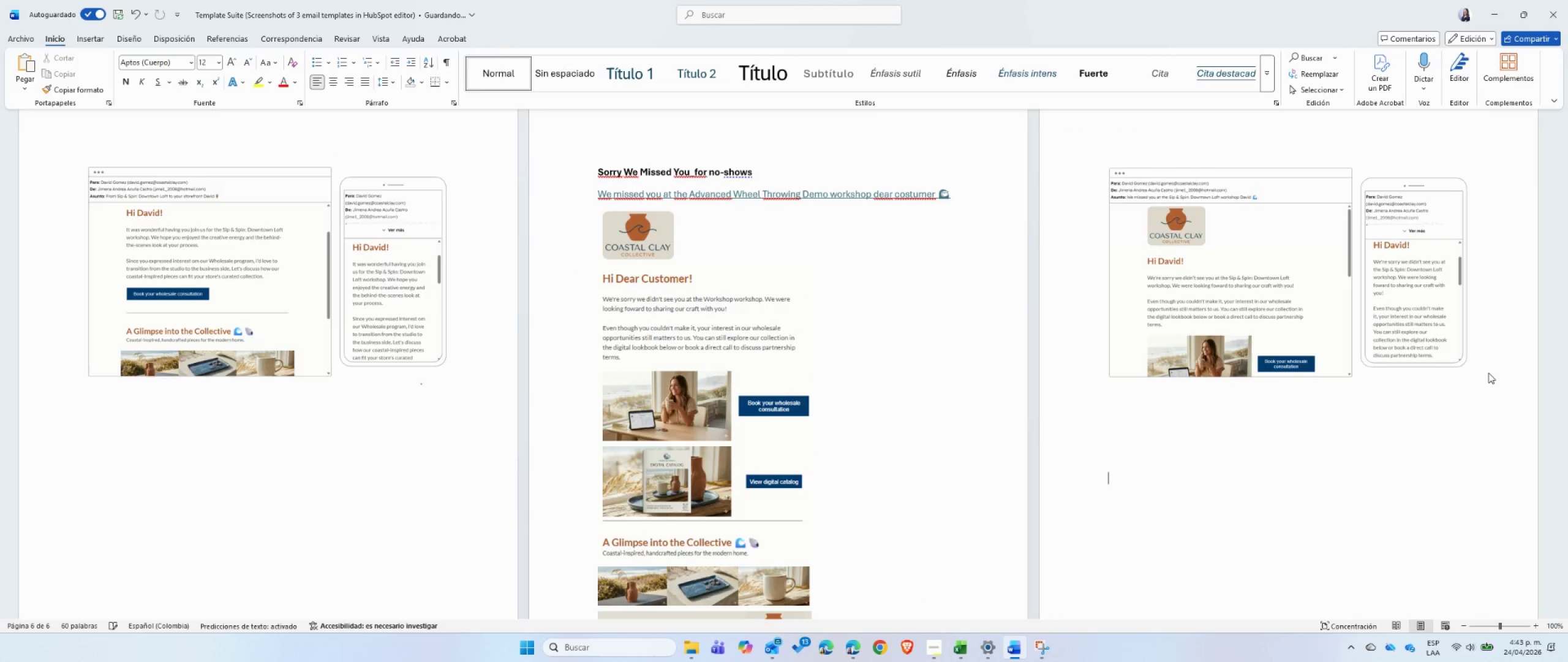 
key(Enter)
 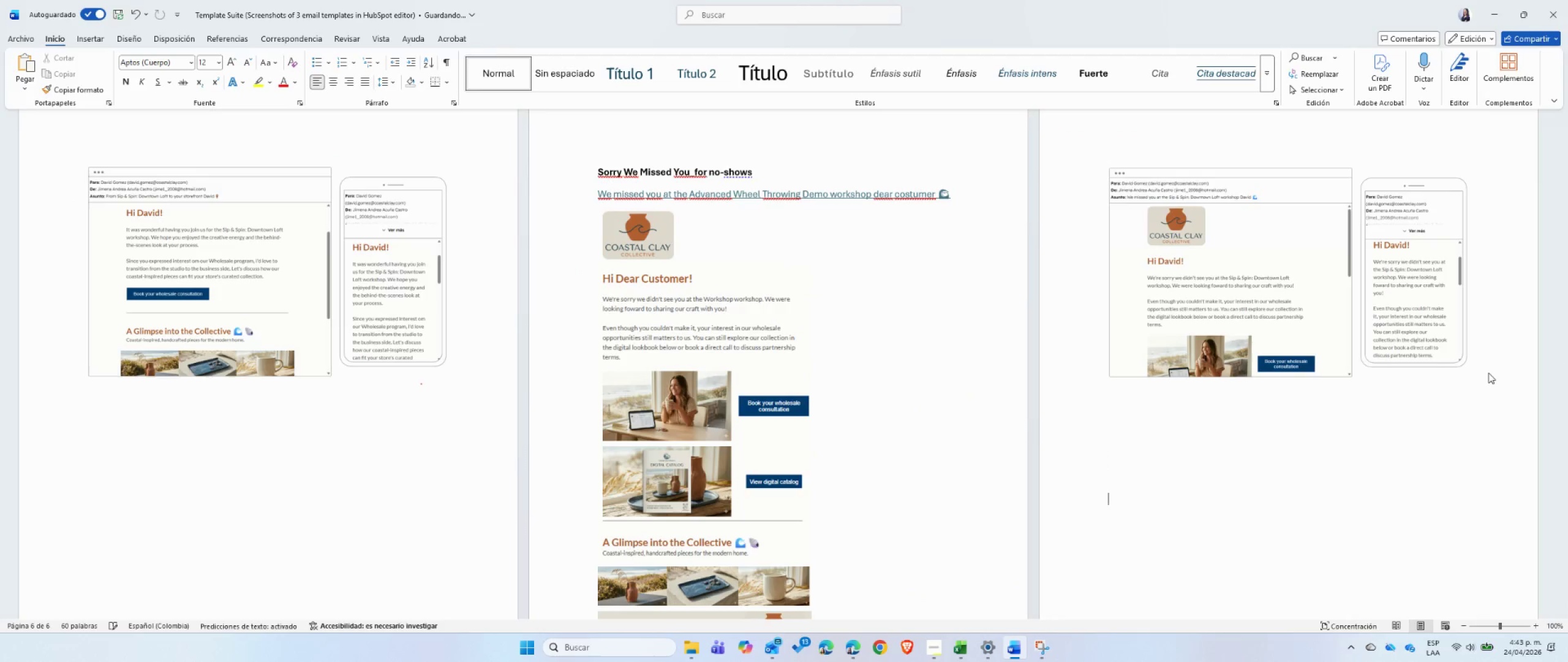 
key(Enter)
 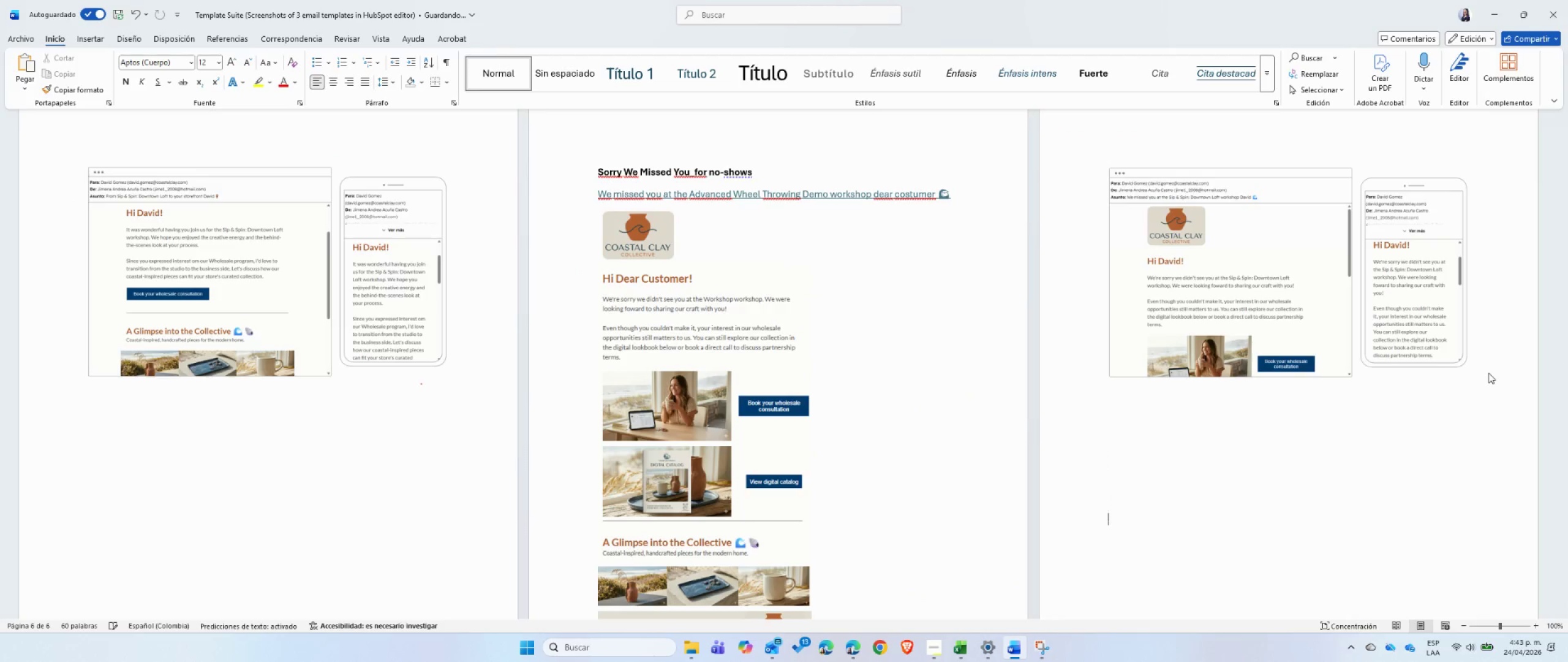 
key(Enter)
 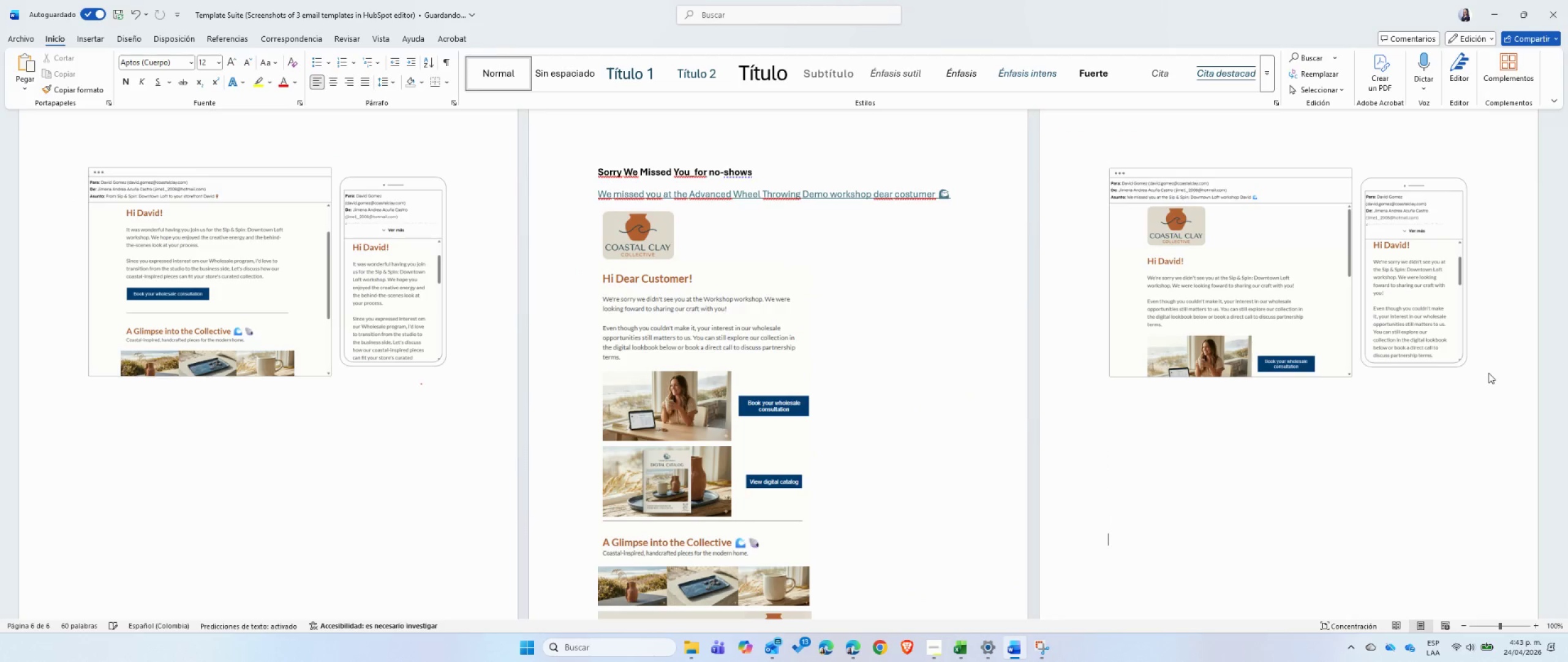 
key(Enter)
 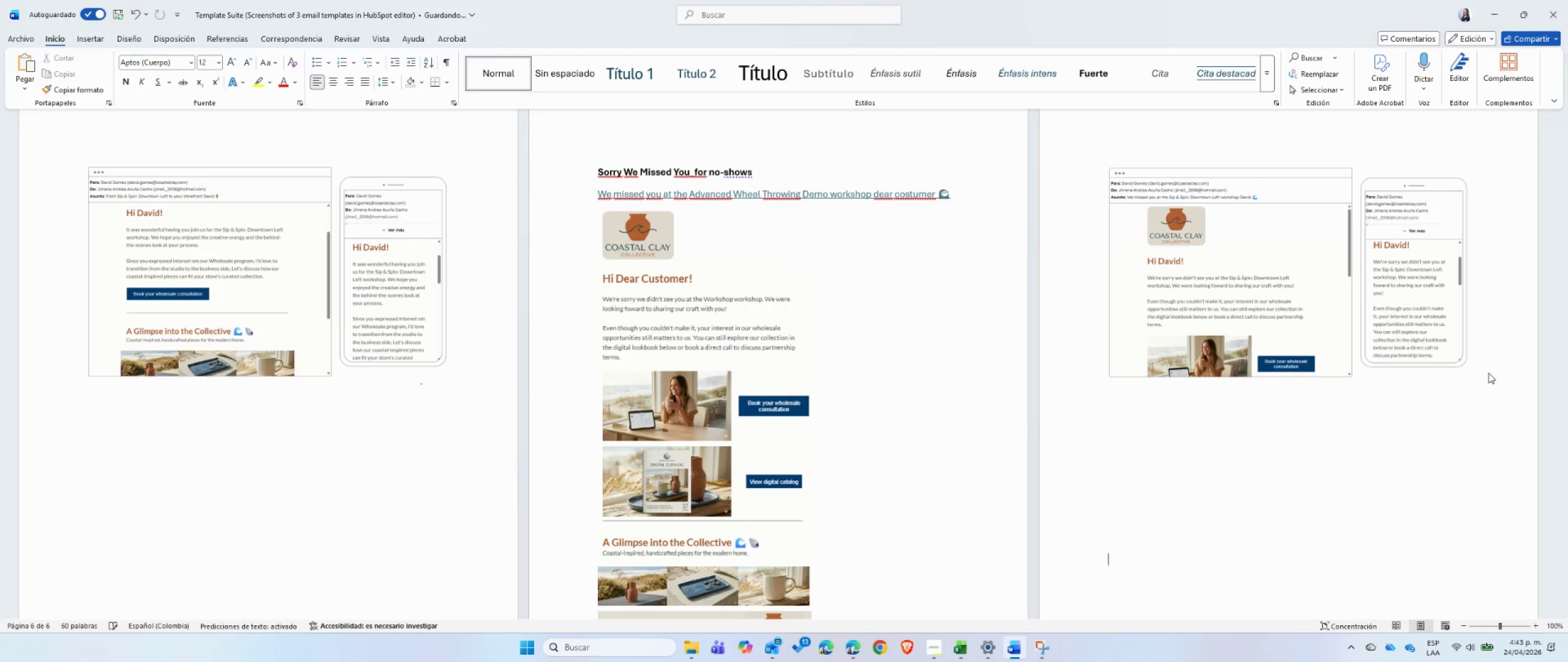 
key(Enter)
 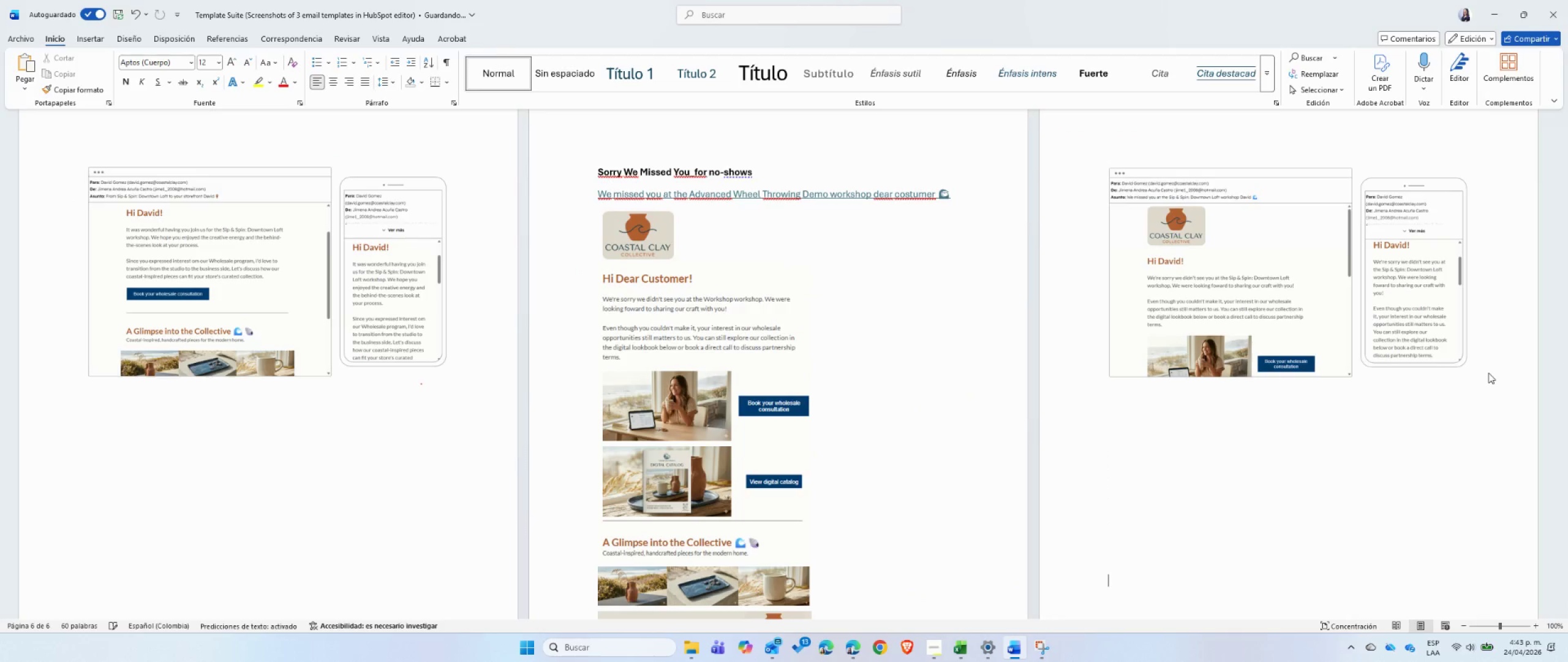 
key(Enter)
 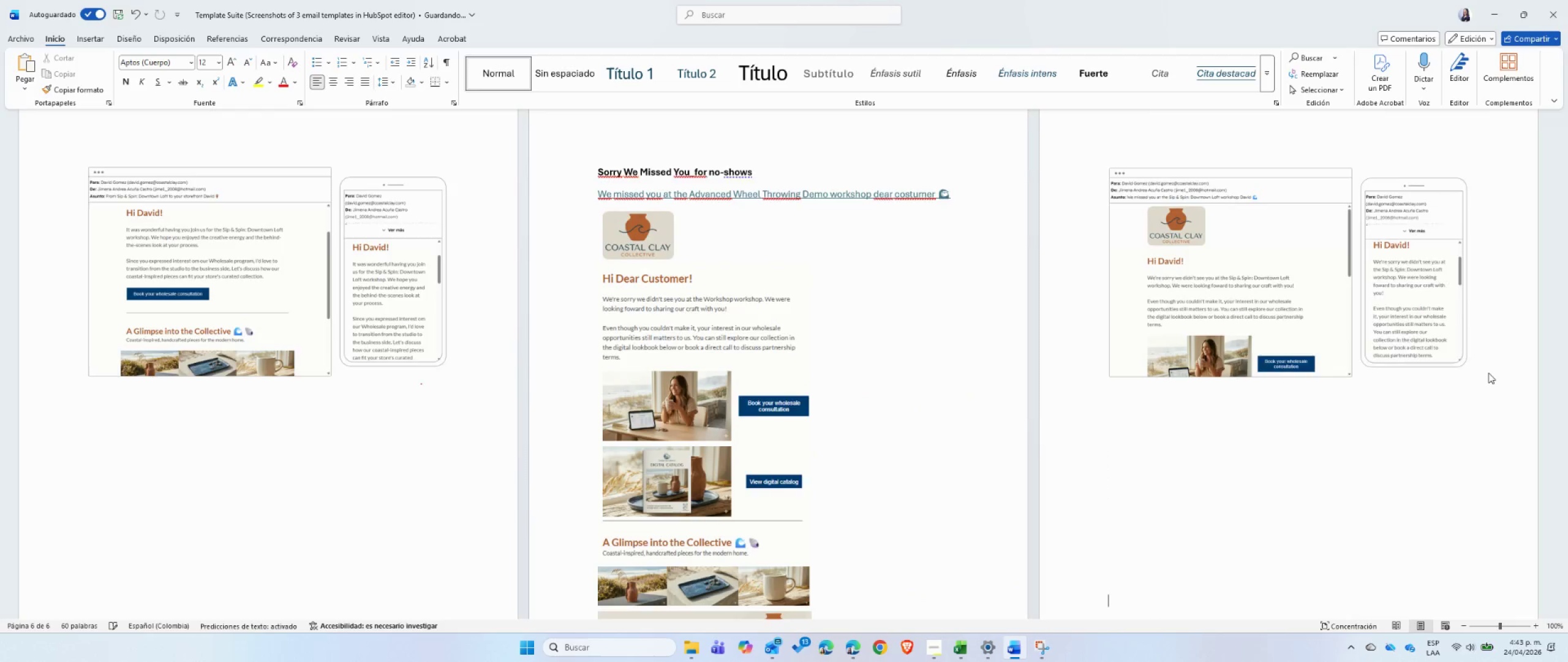 
key(Enter)
 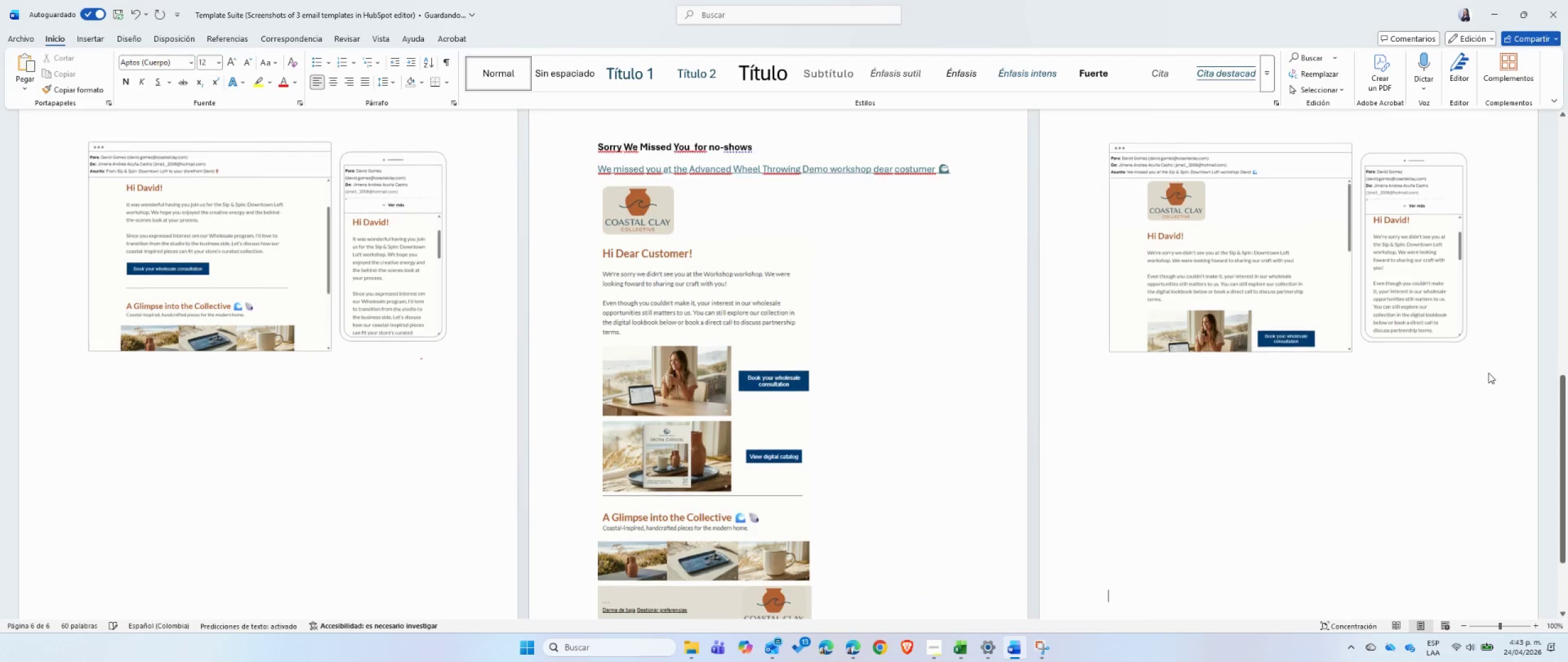 
key(Enter)
 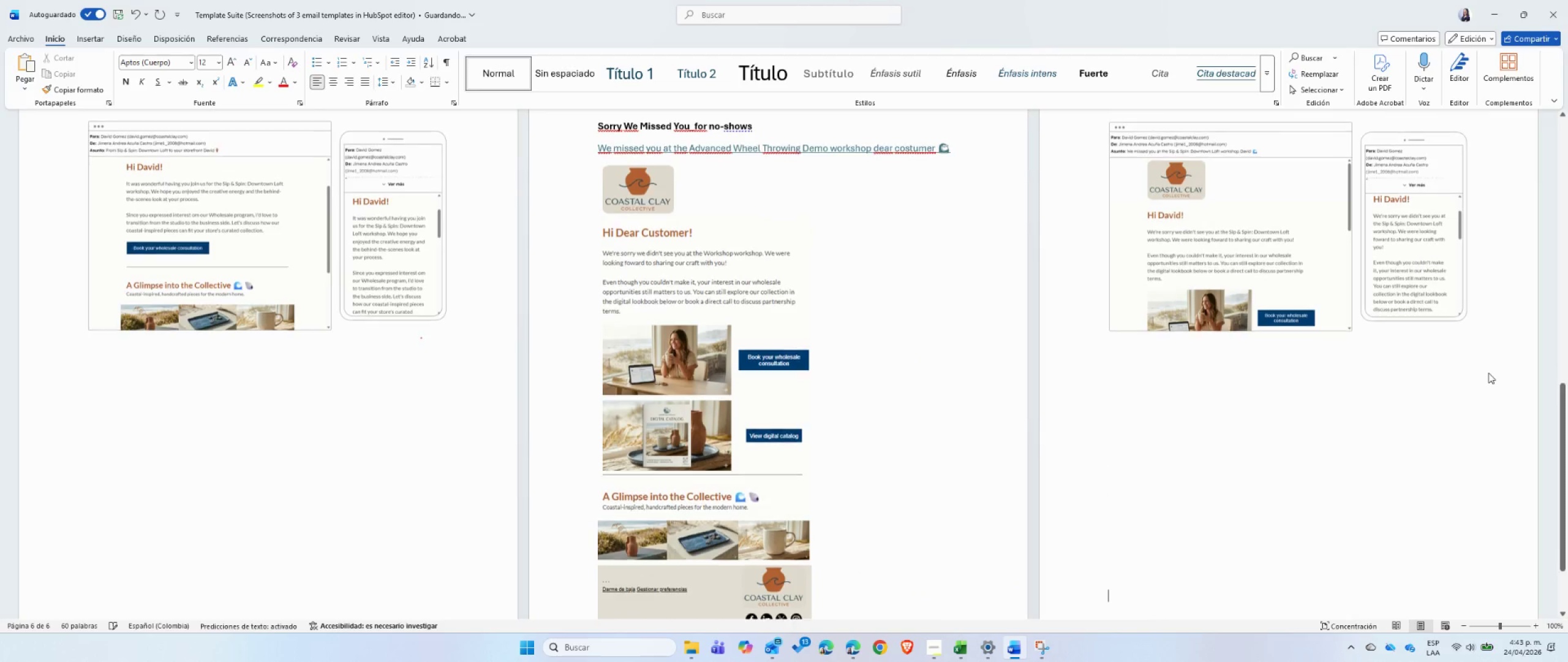 
key(Enter)
 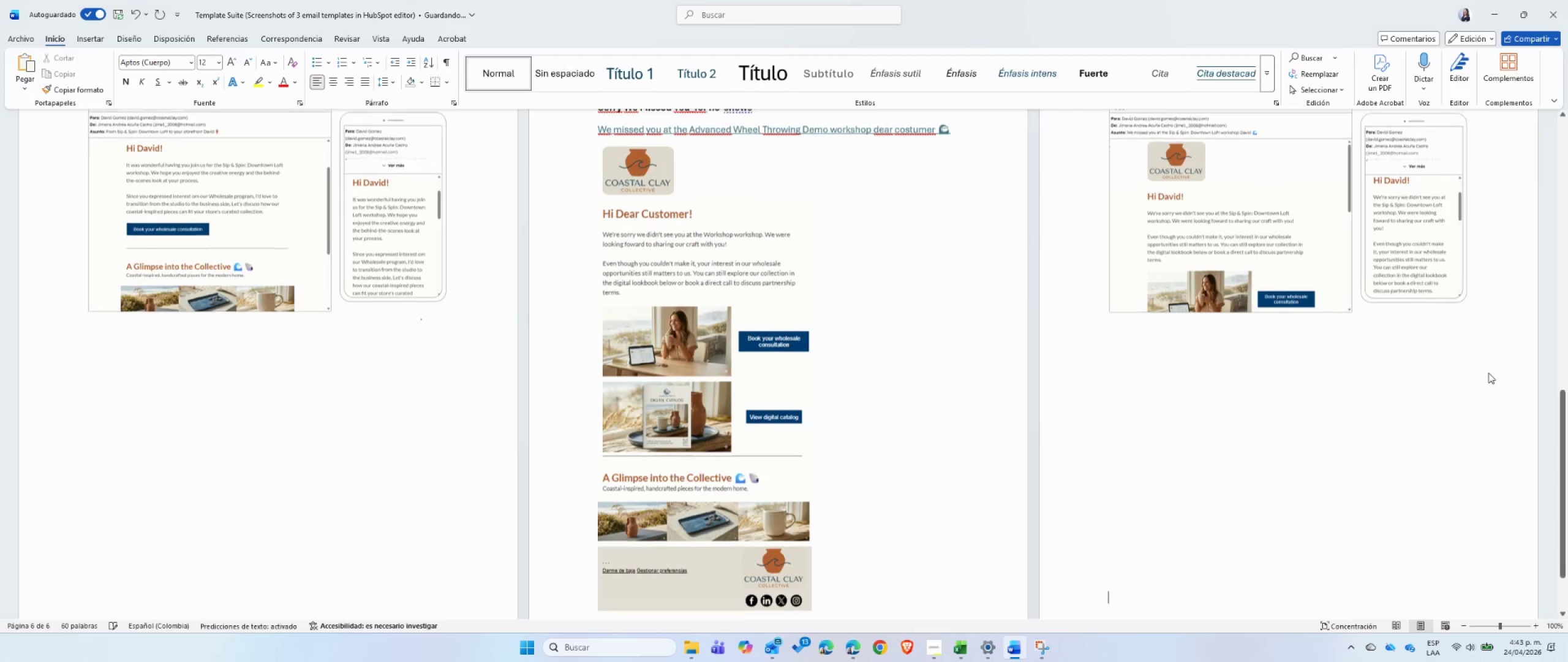 
key(Enter)
 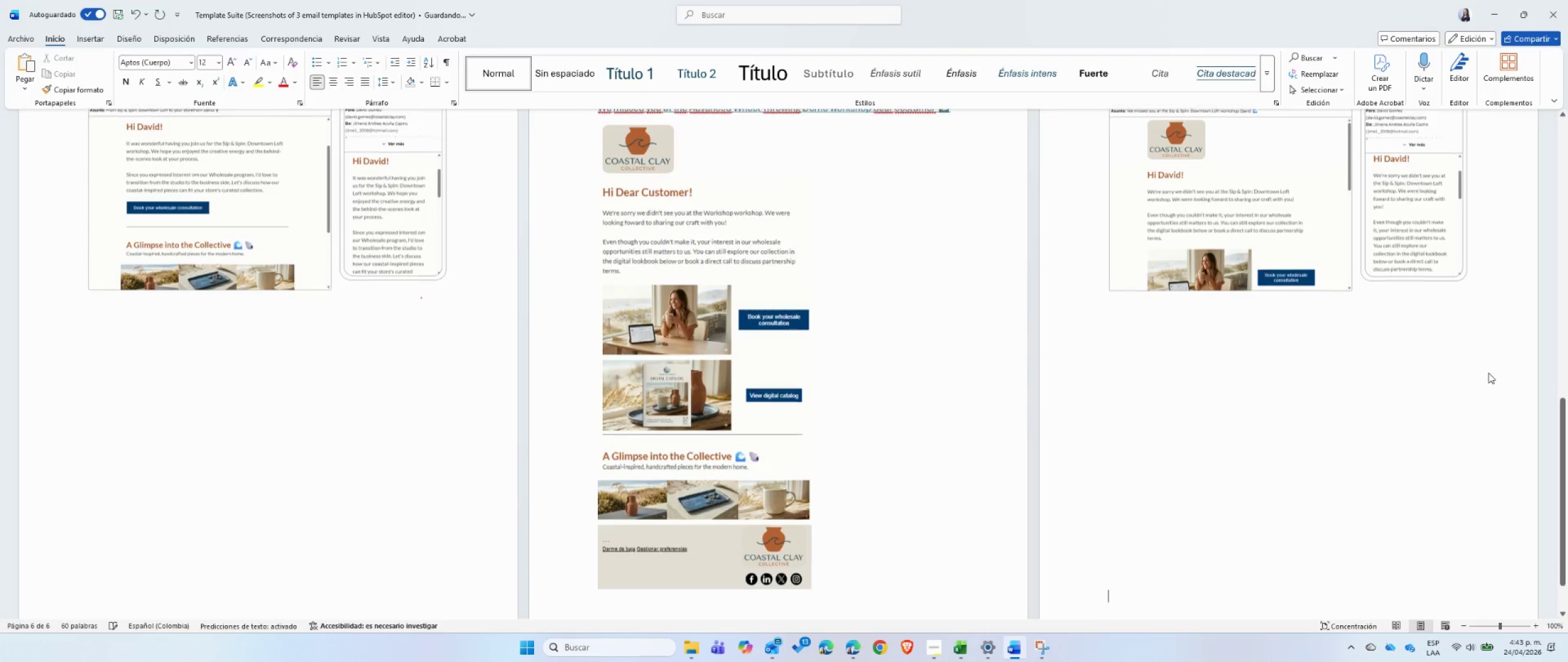 
key(Enter)
 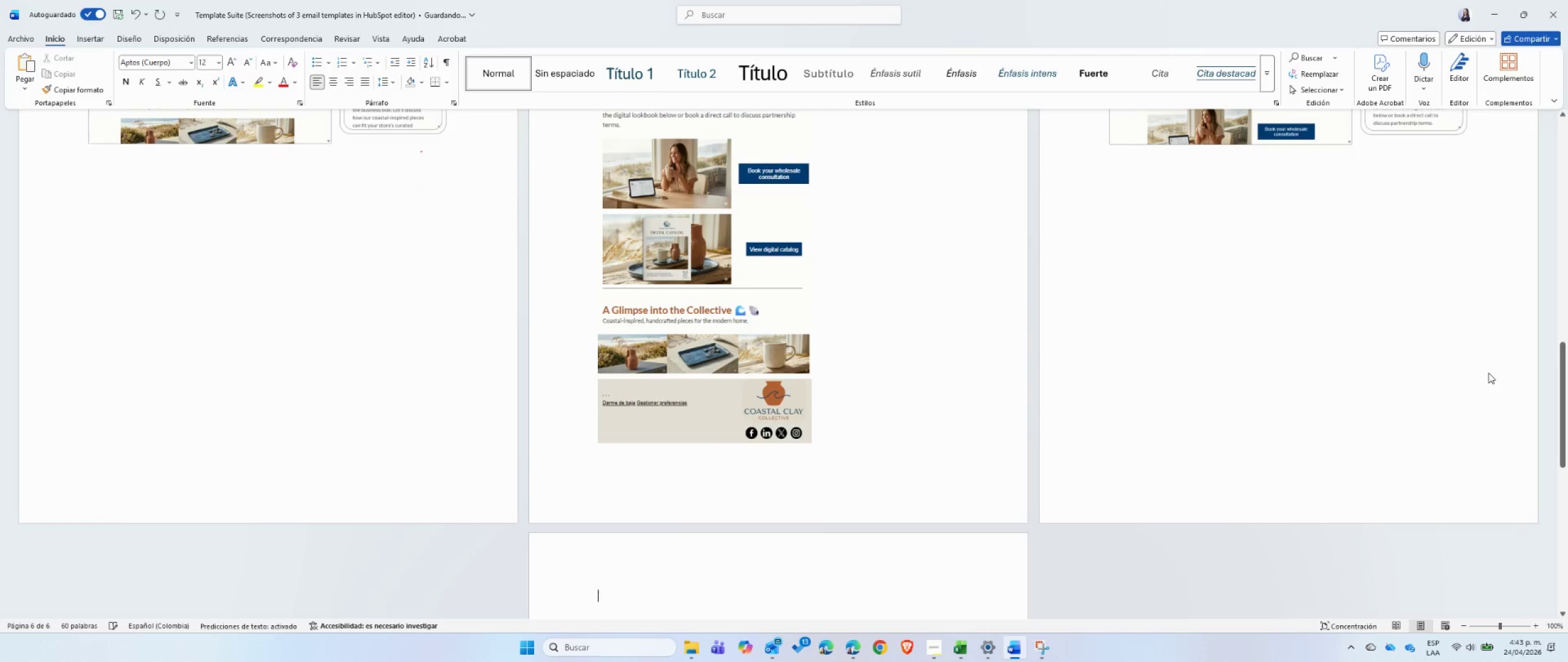 
key(Control+ControlLeft)
 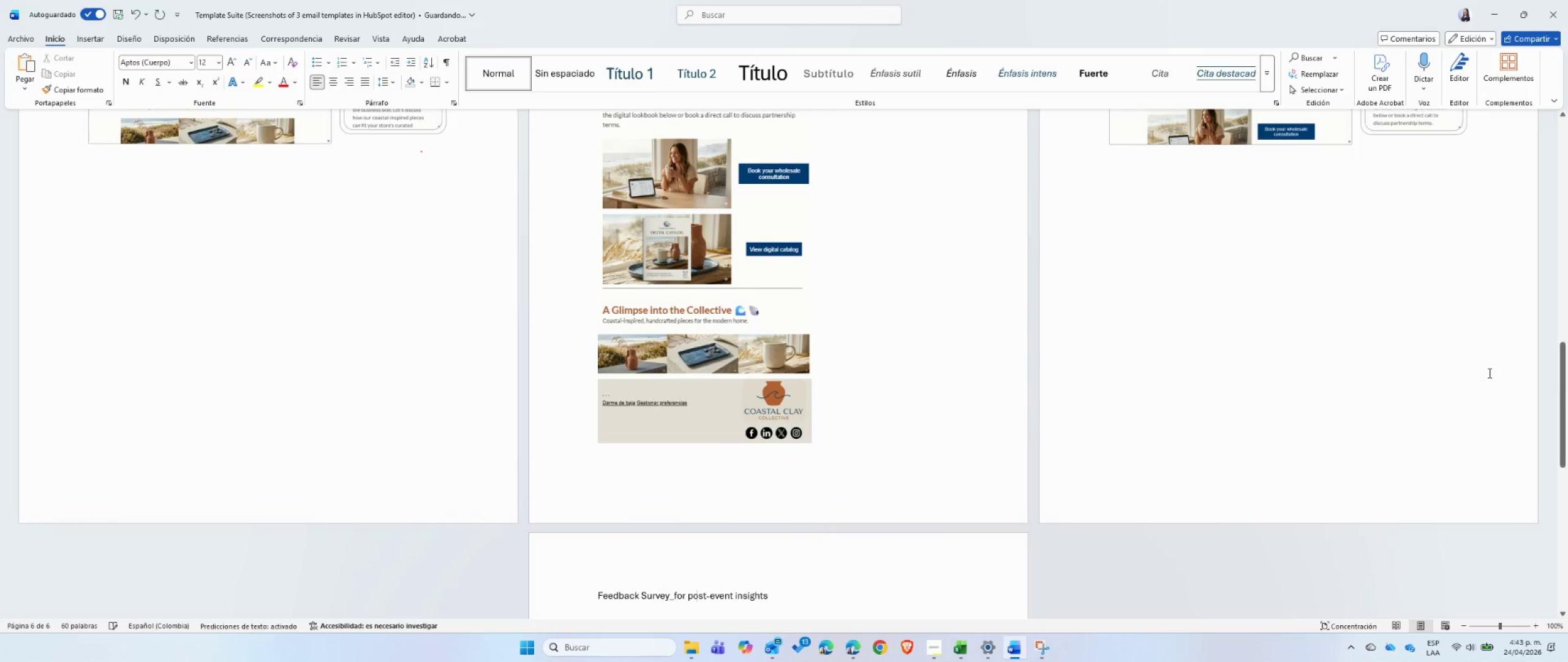 
key(Control+V)
 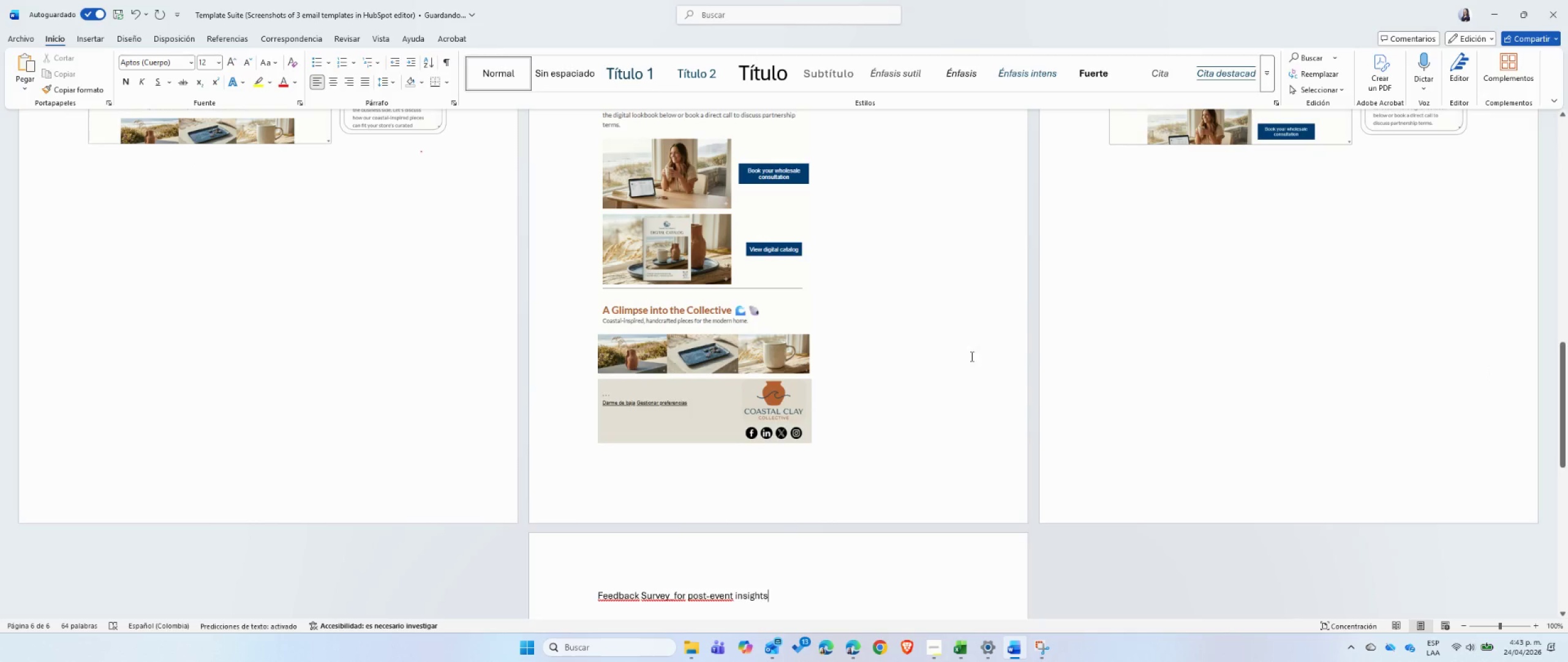 
scroll: coordinate [921, 424], scroll_direction: down, amount: 6.0
 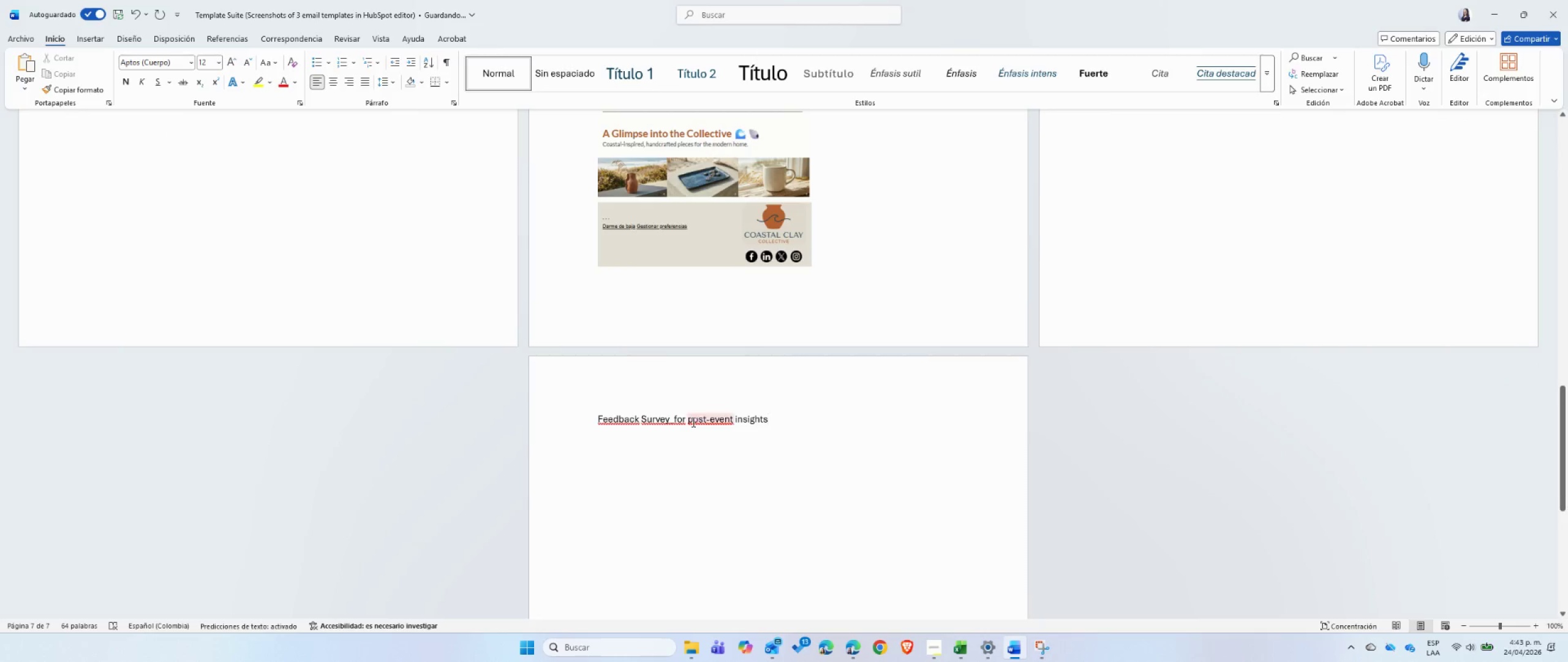 
double_click([692, 422])
 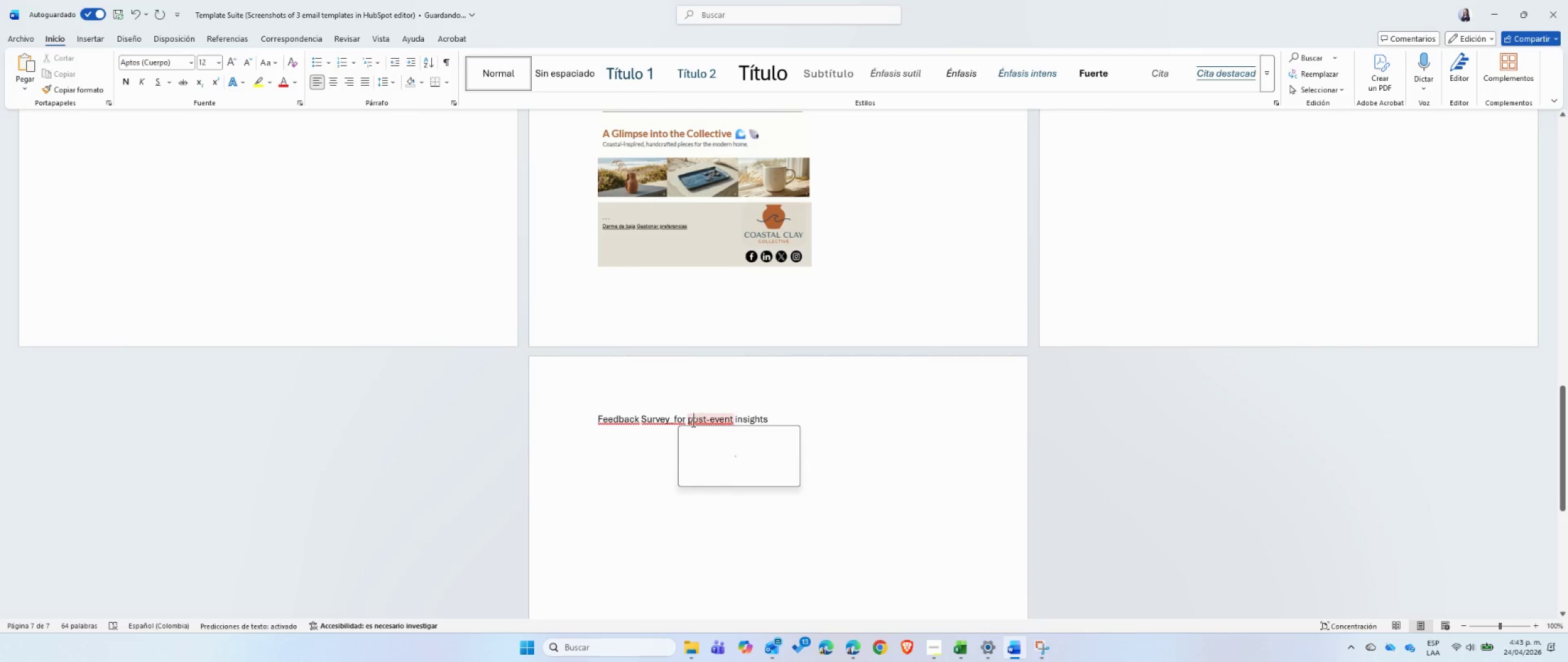 
triple_click([692, 422])
 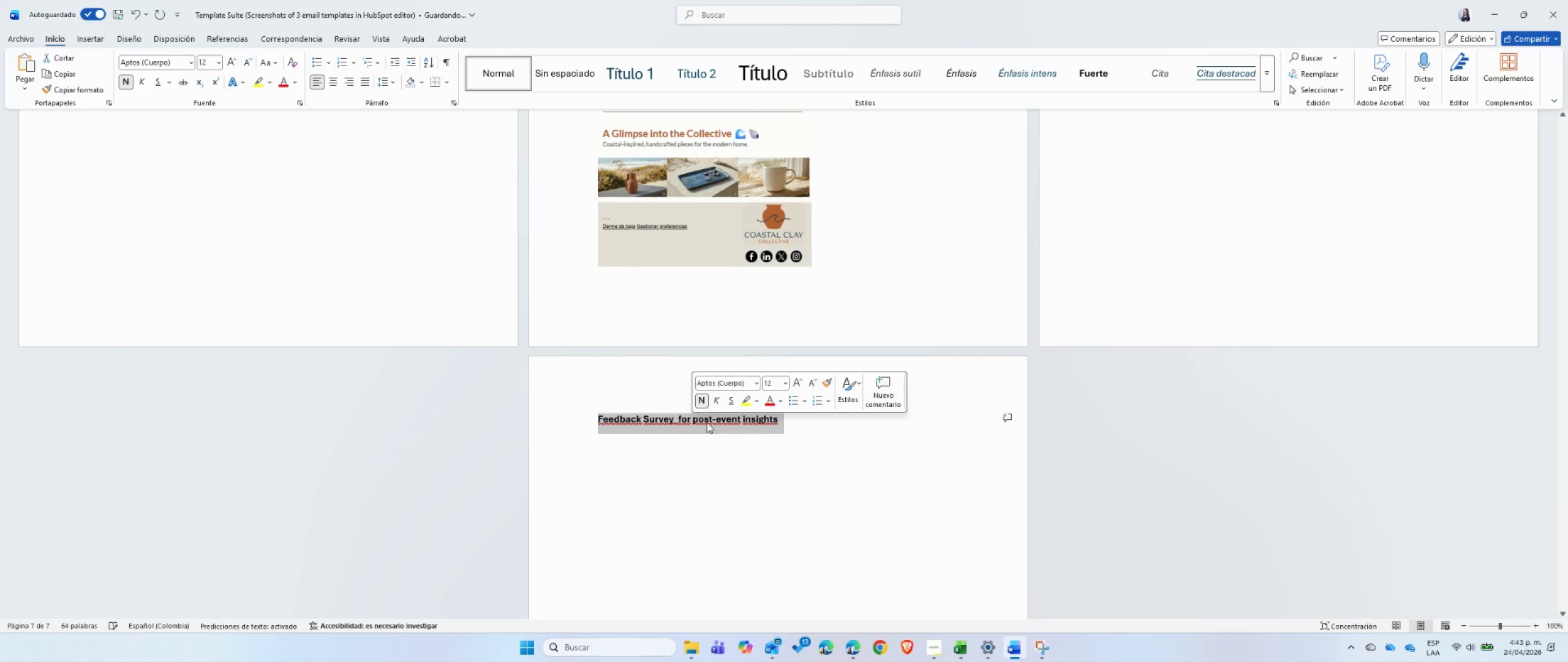 
double_click([742, 471])
 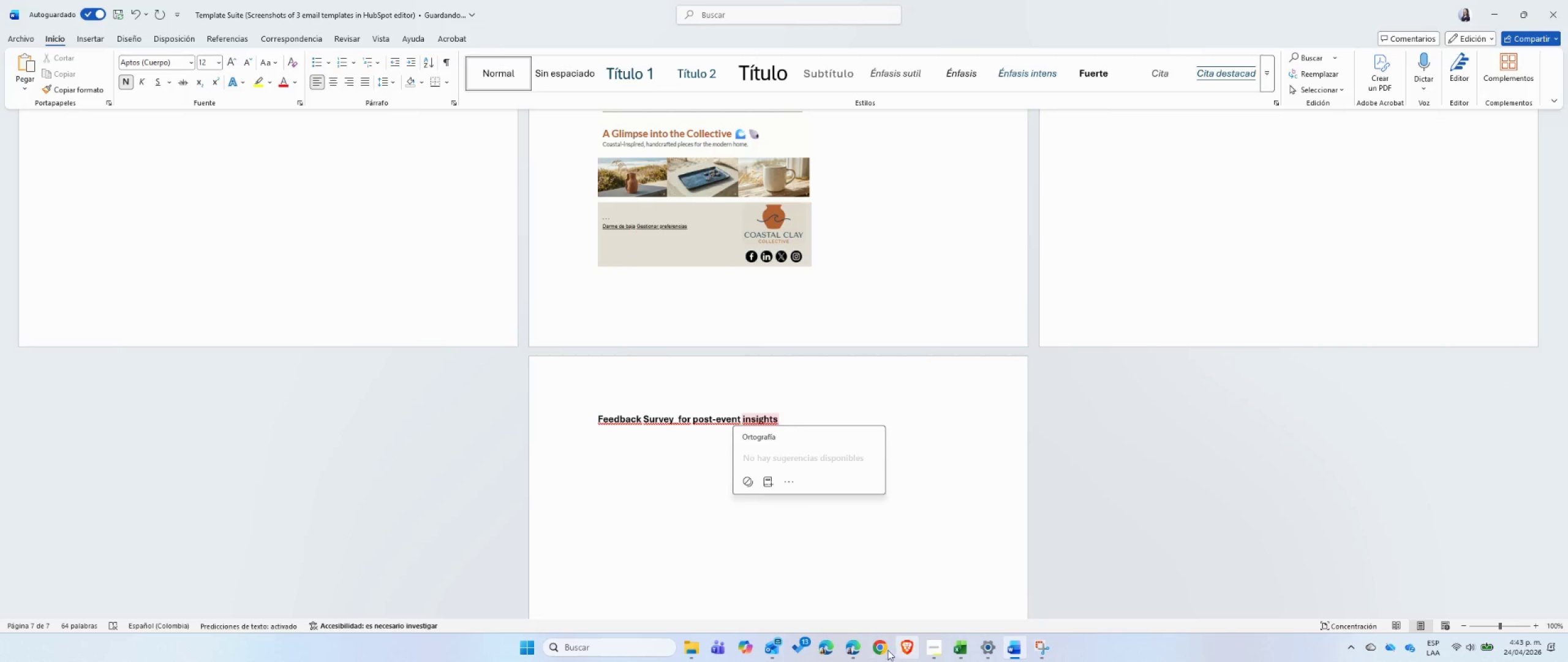 
left_click([859, 650])
 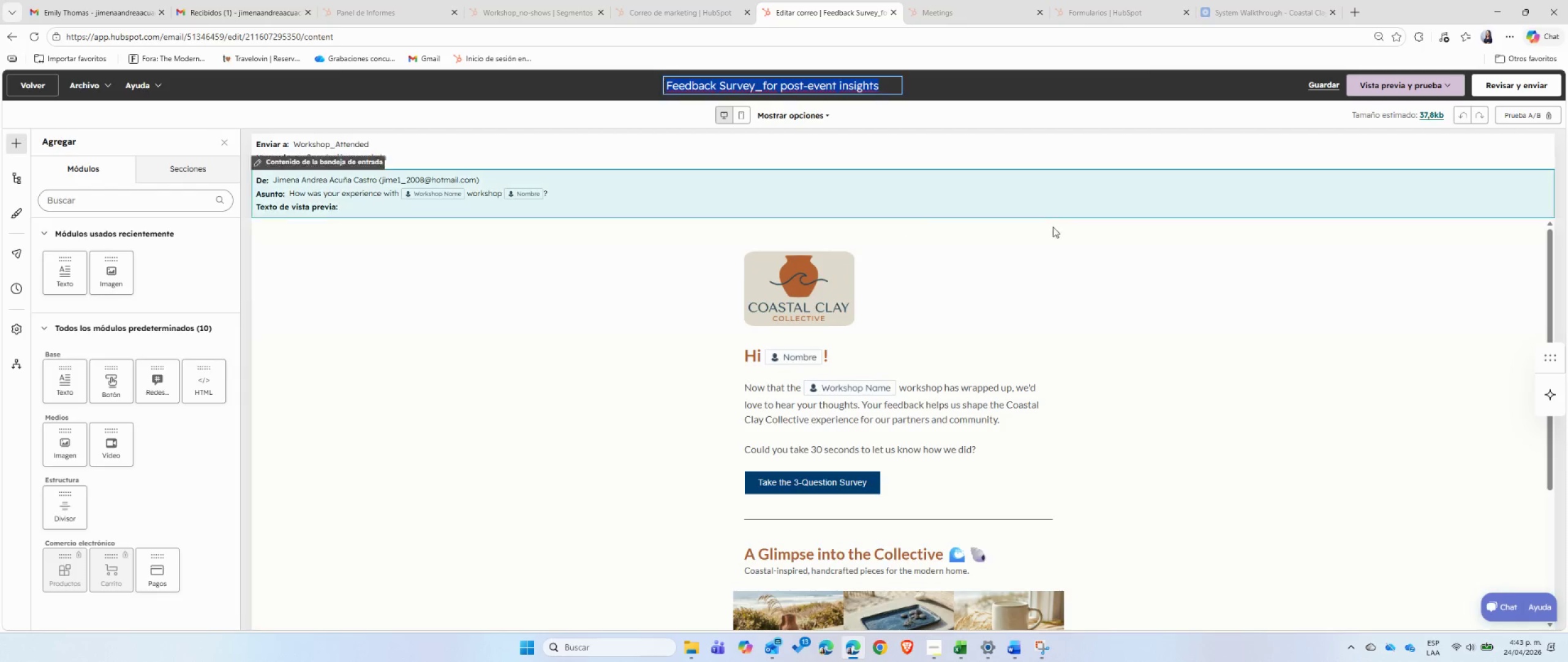 
left_click([1226, 319])
 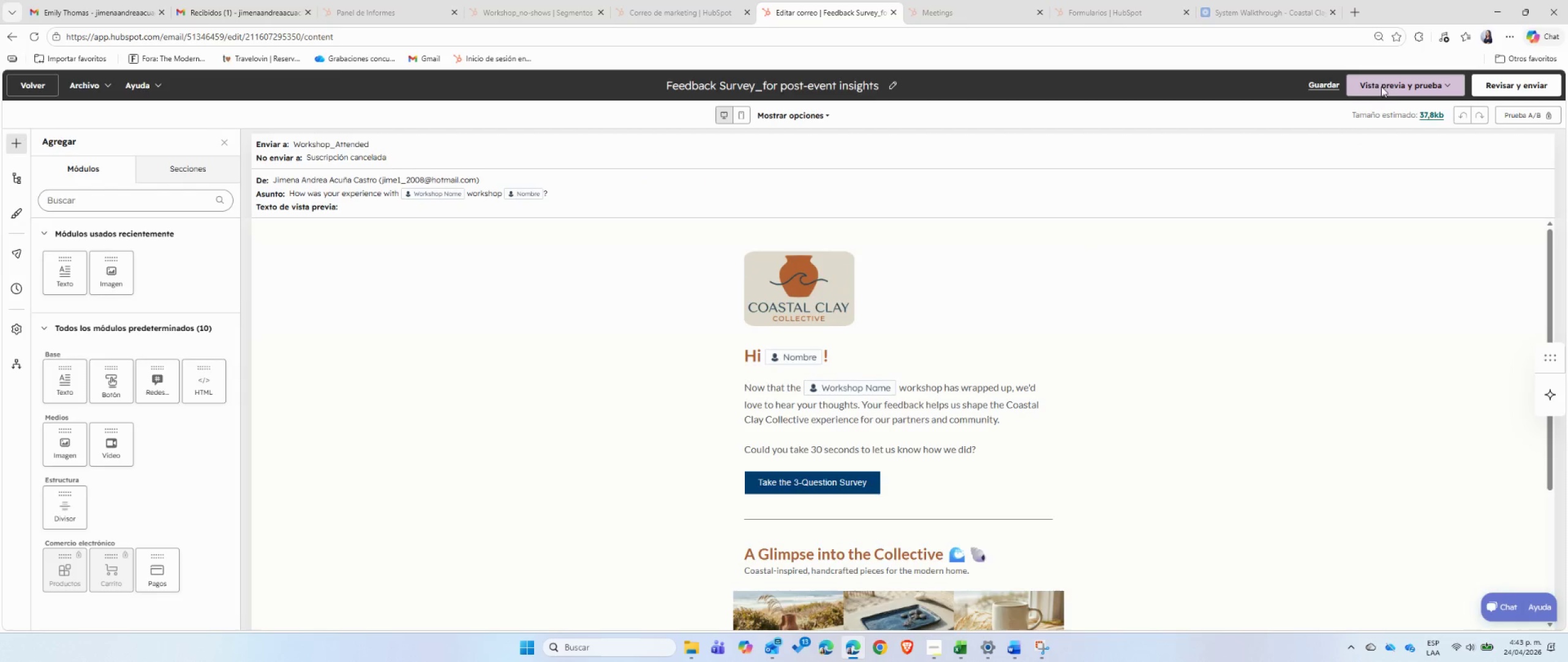 
left_click([1382, 83])
 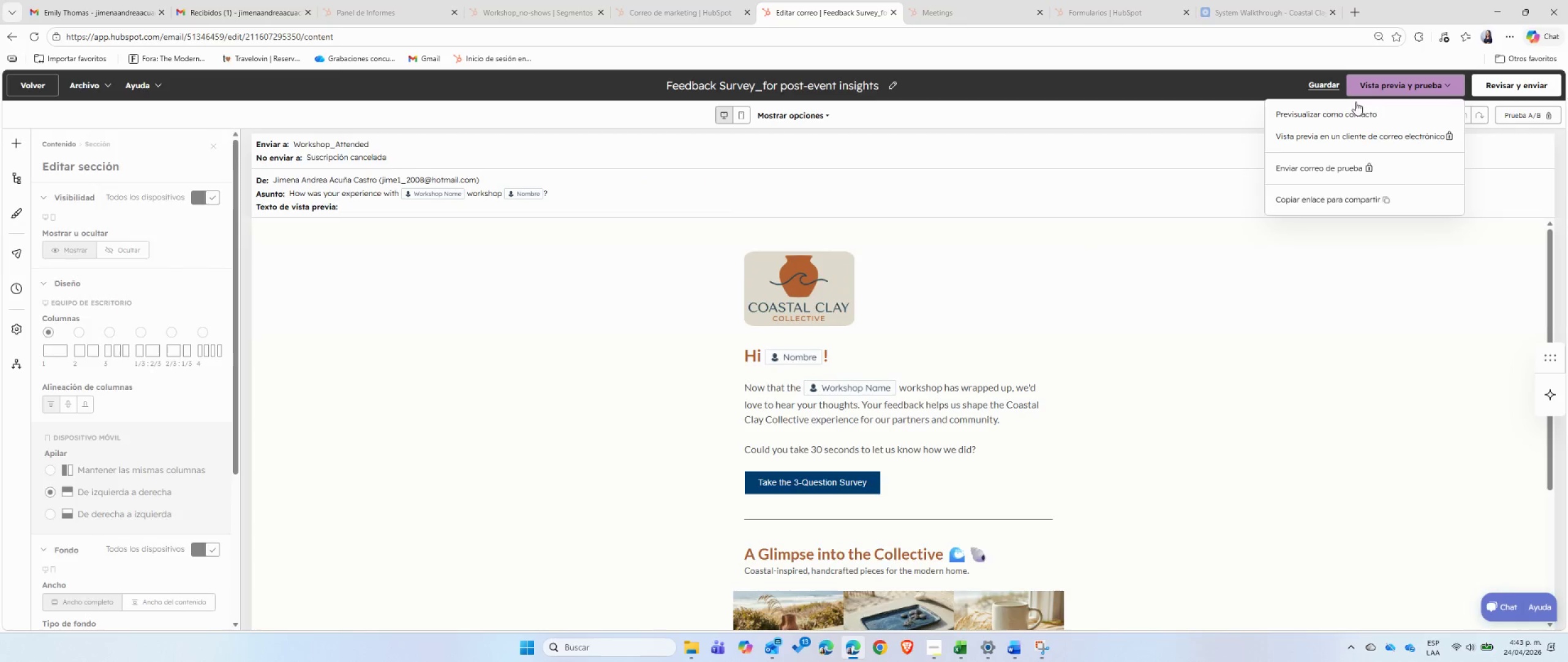 
left_click([1338, 113])
 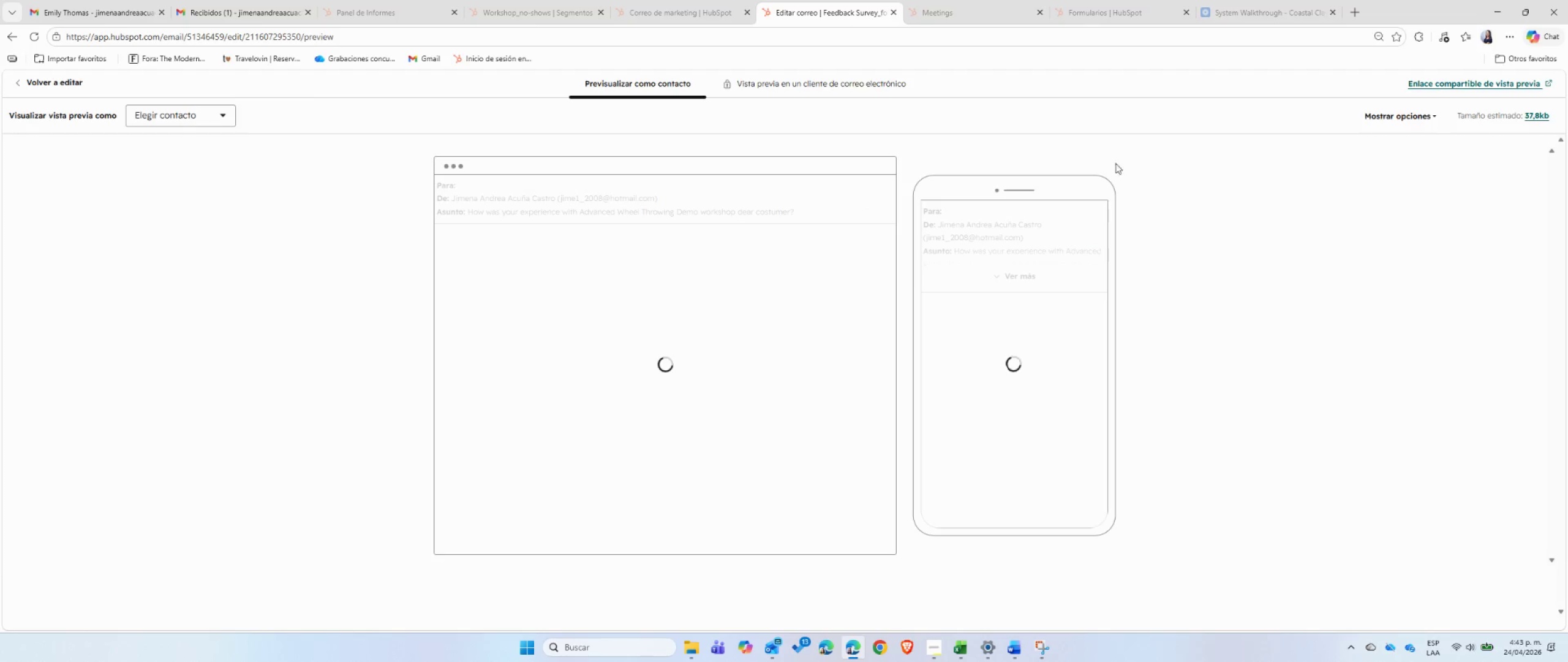 
left_click([1441, 87])
 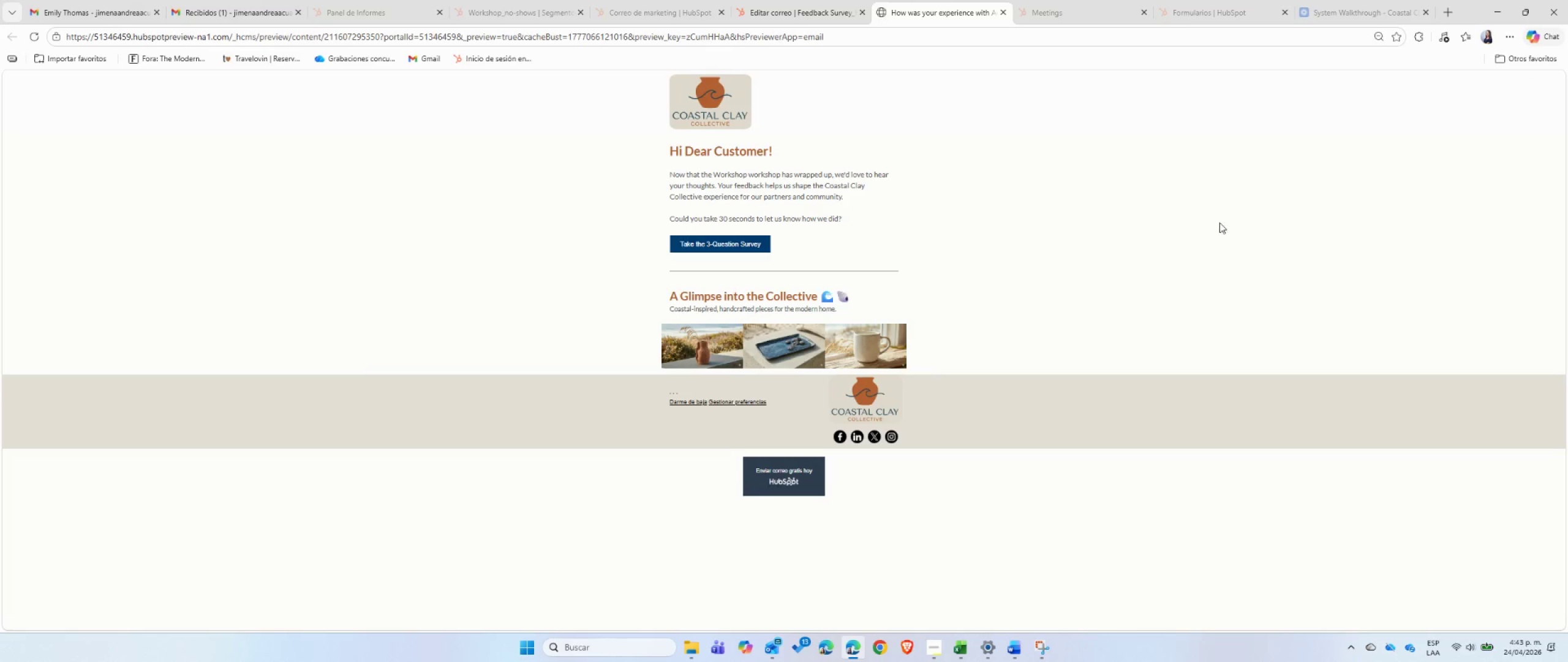 
left_click([1506, 41])
 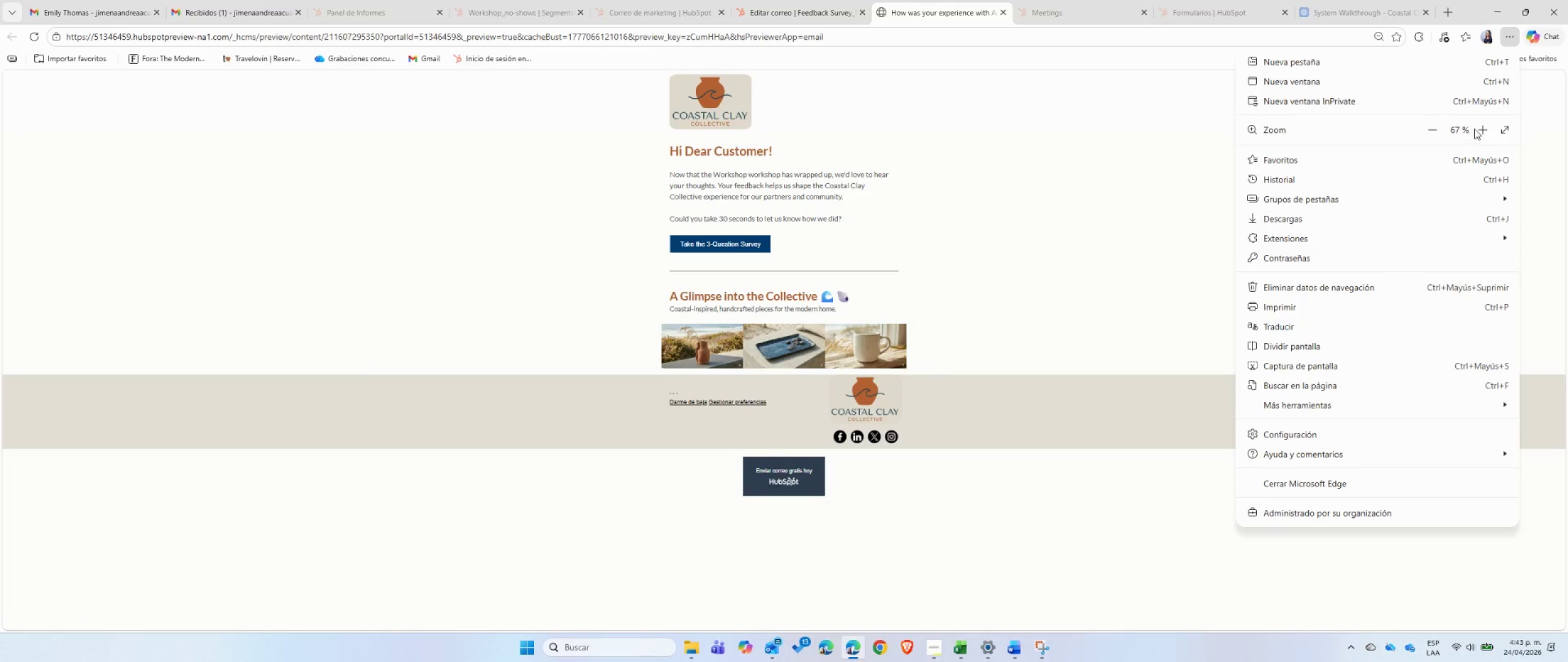 
left_click([1477, 129])
 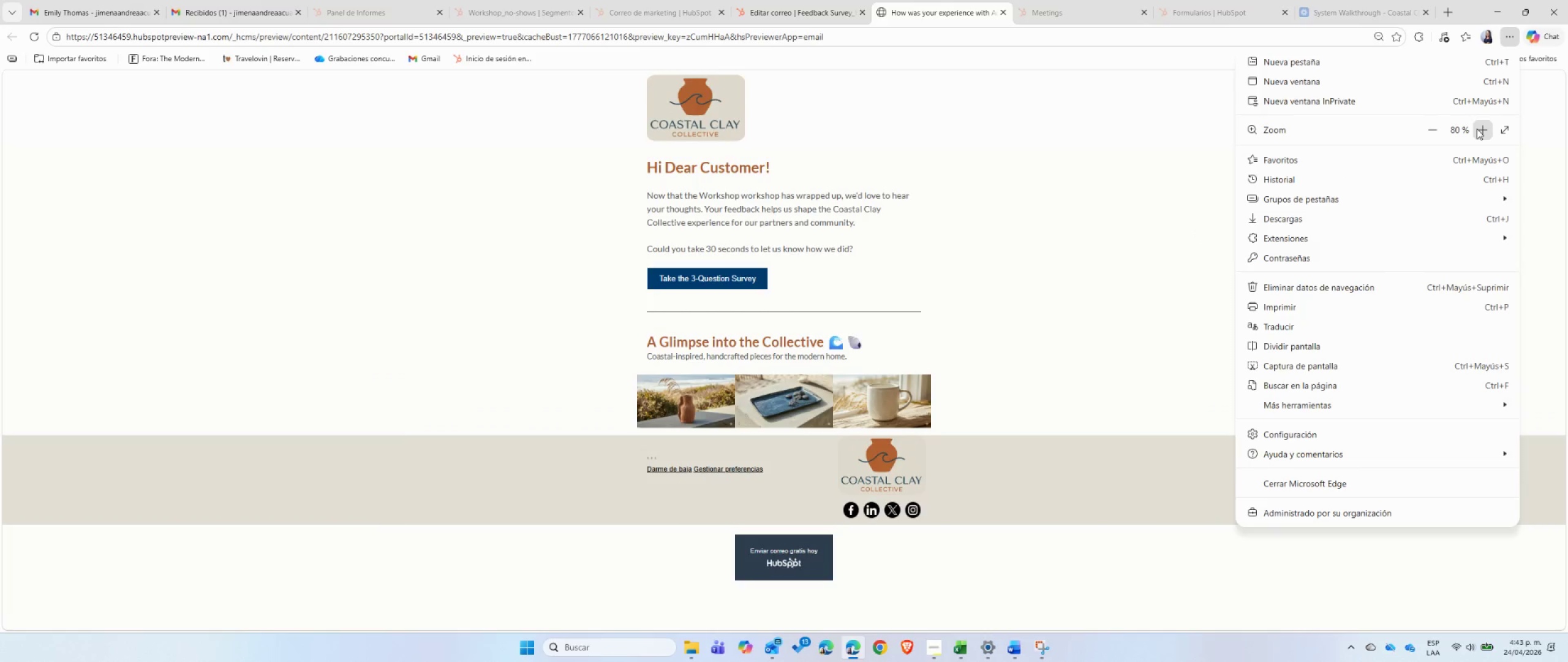 
double_click([1477, 129])
 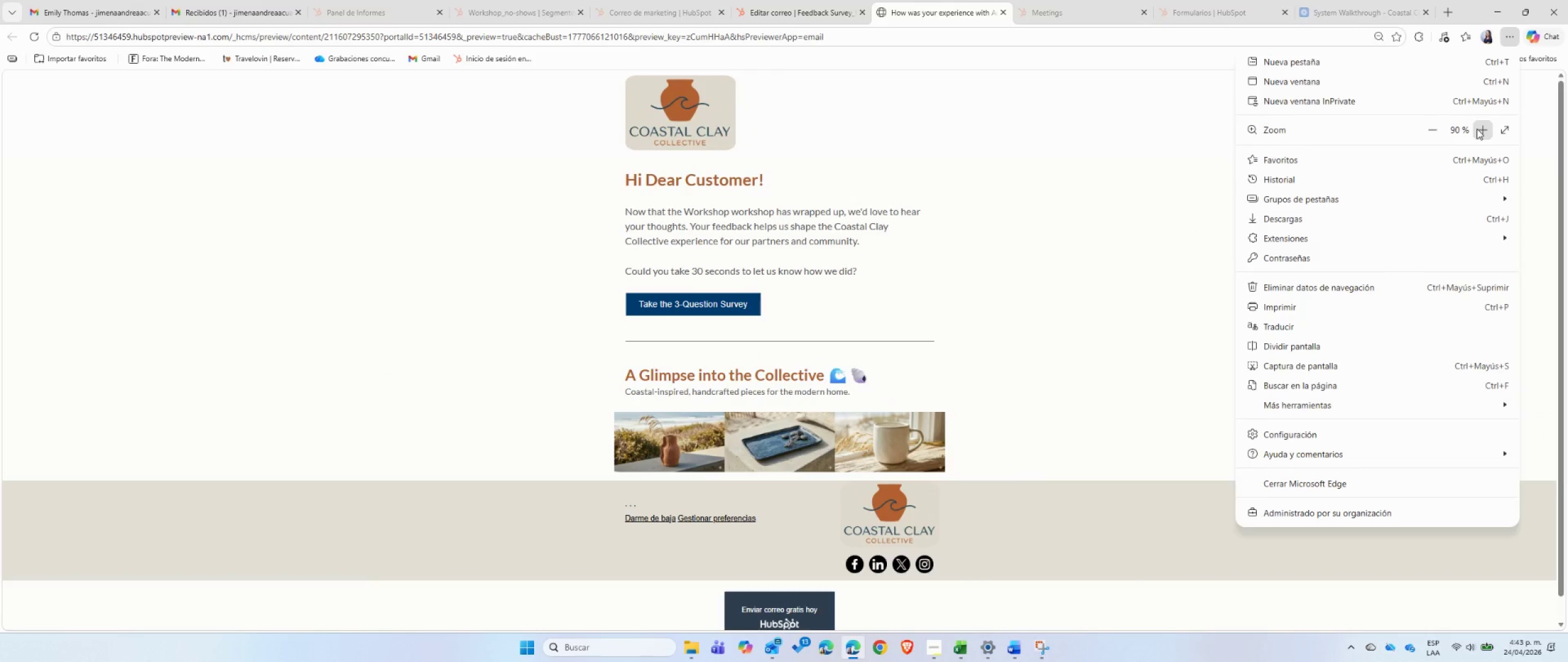 
left_click([1477, 129])
 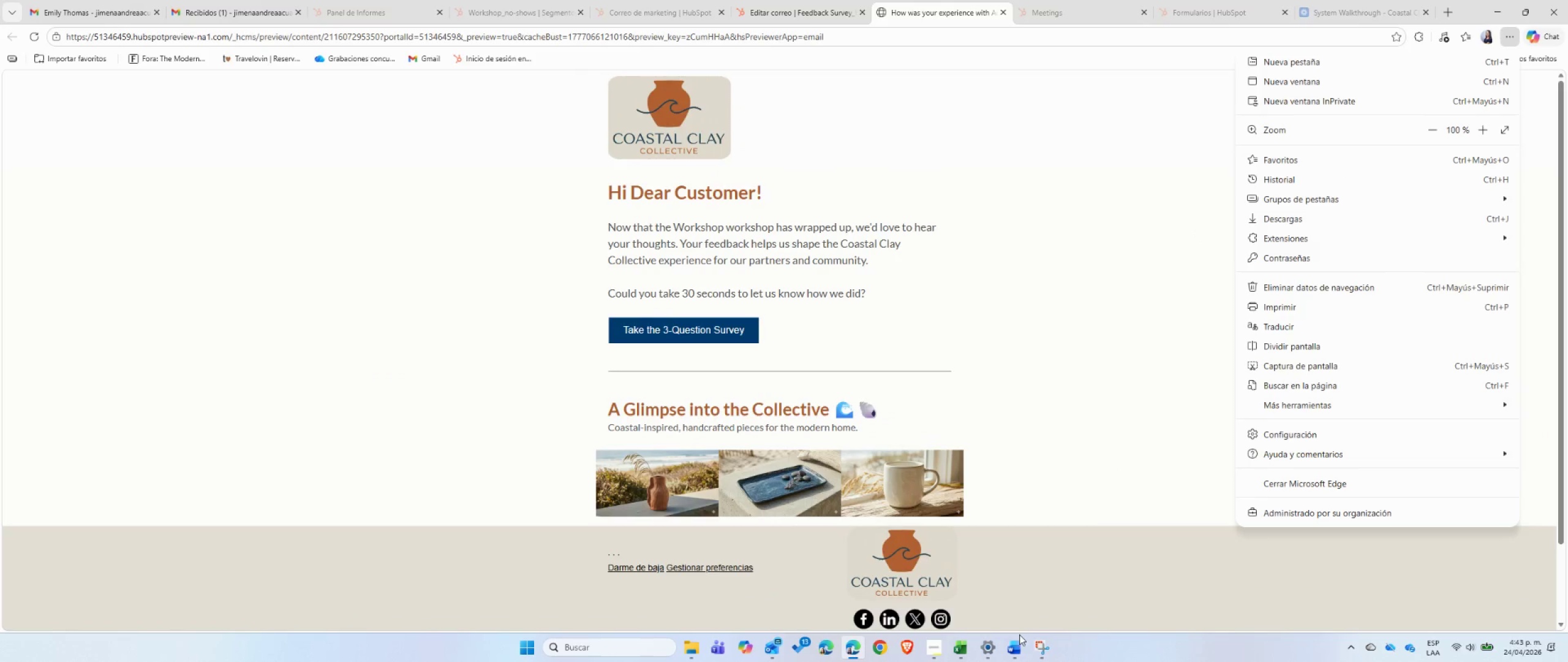 
left_click([1039, 645])
 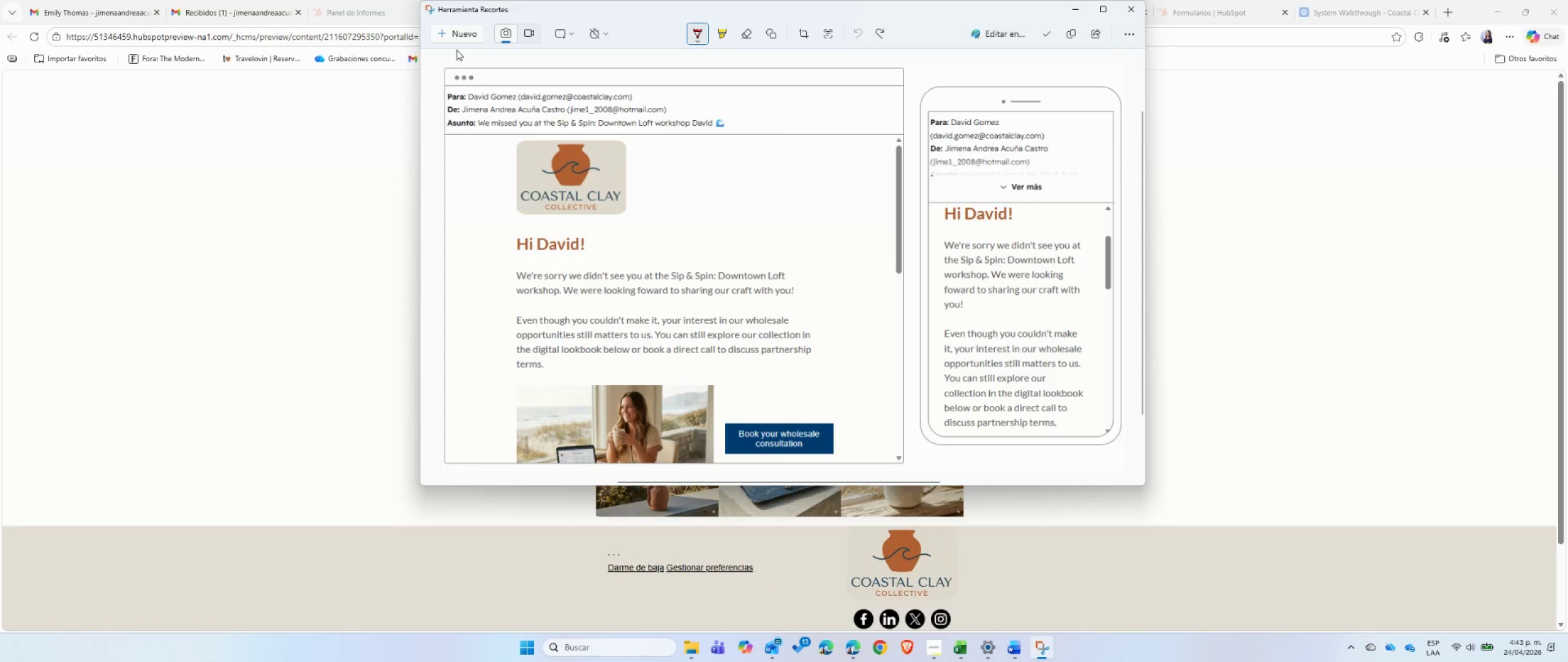 
left_click([456, 33])
 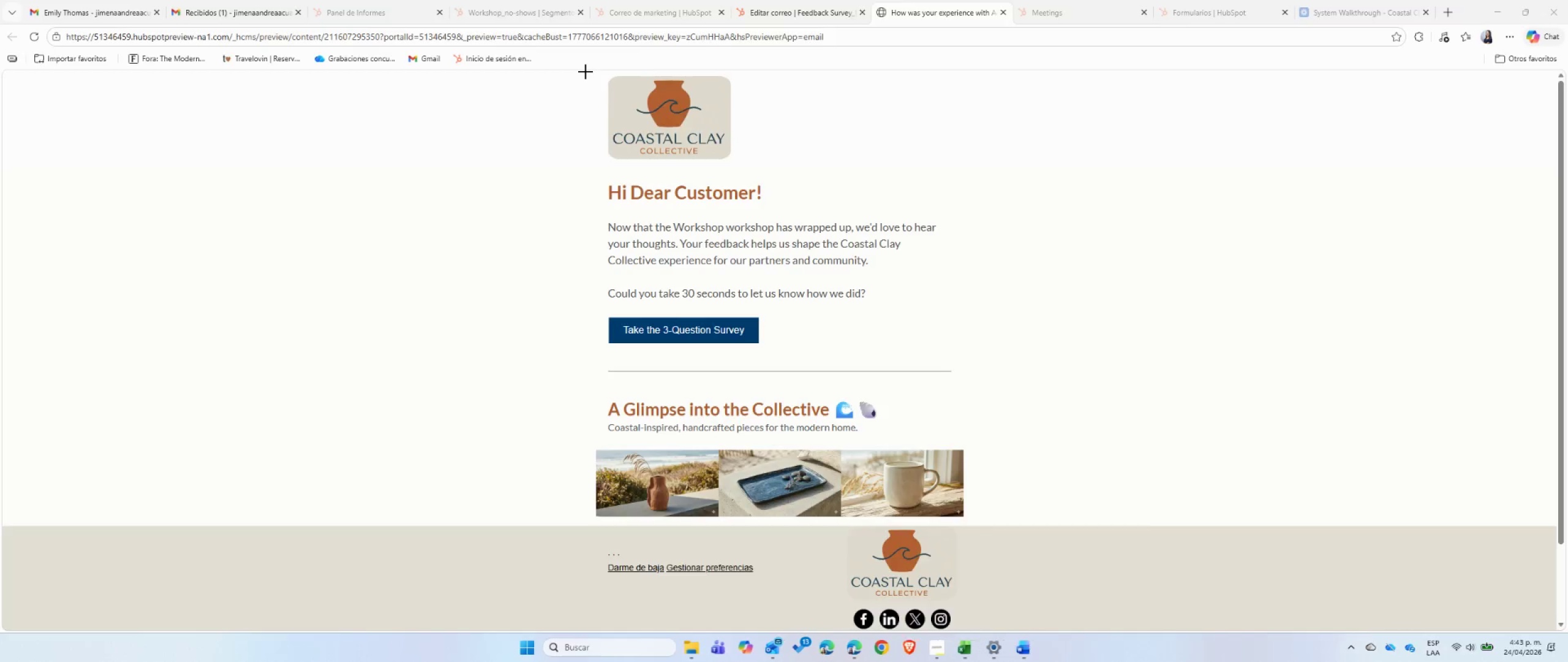 
left_click_drag(start_coordinate=[592, 69], to_coordinate=[970, 631])
 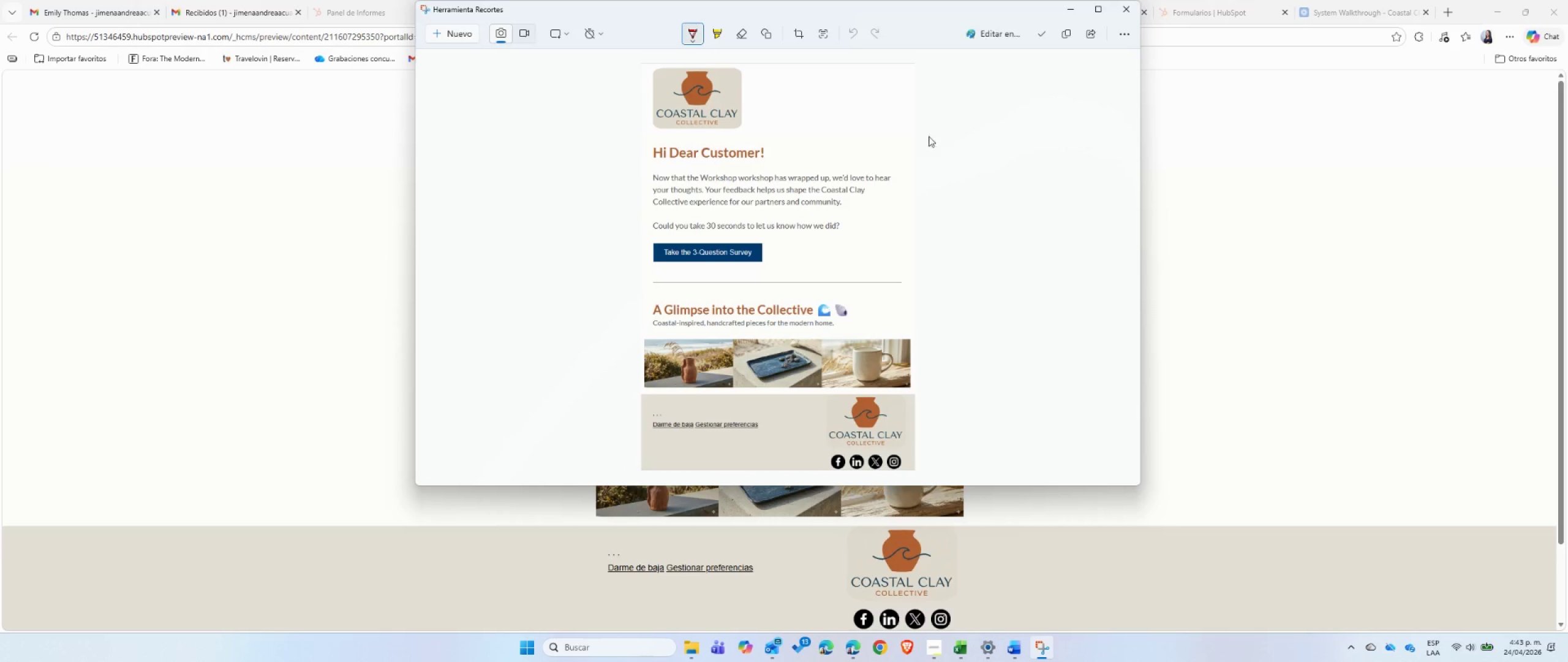 
left_click([911, 13])
 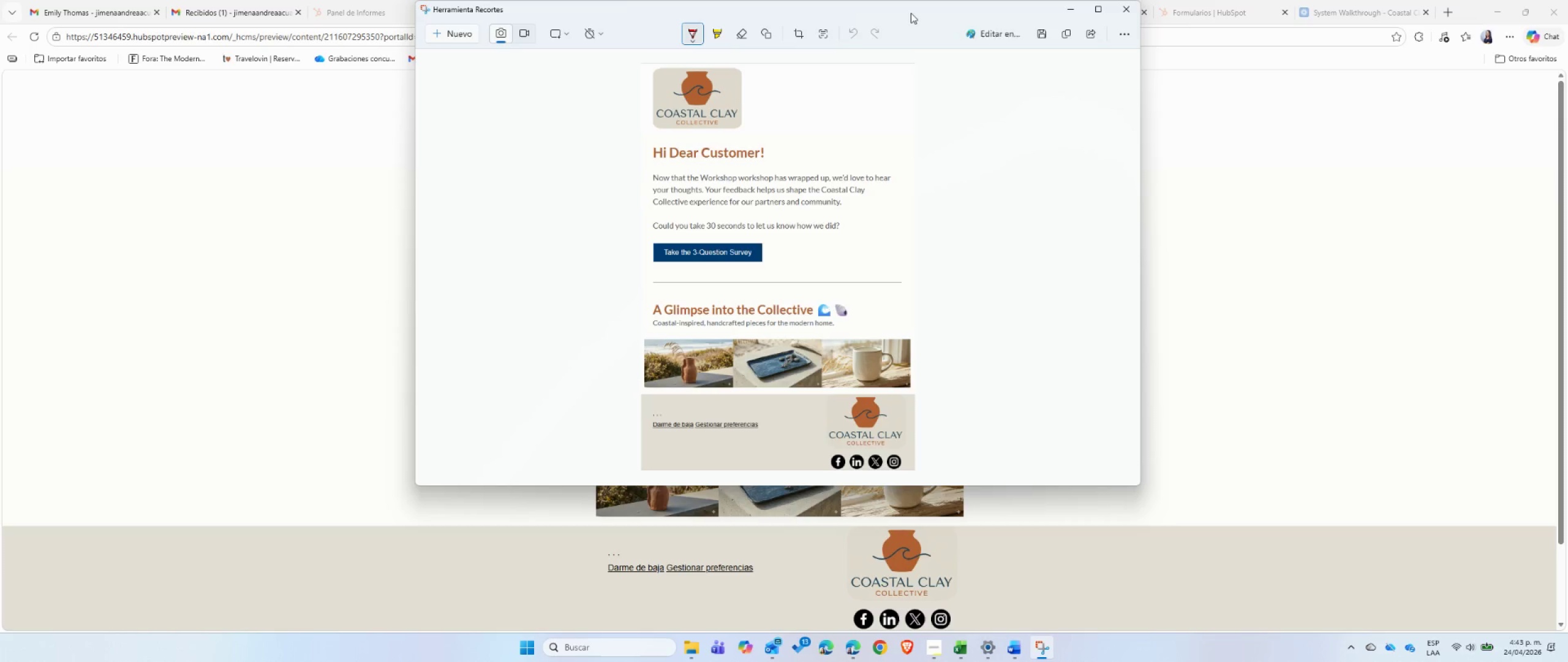 
key(Control+C)
 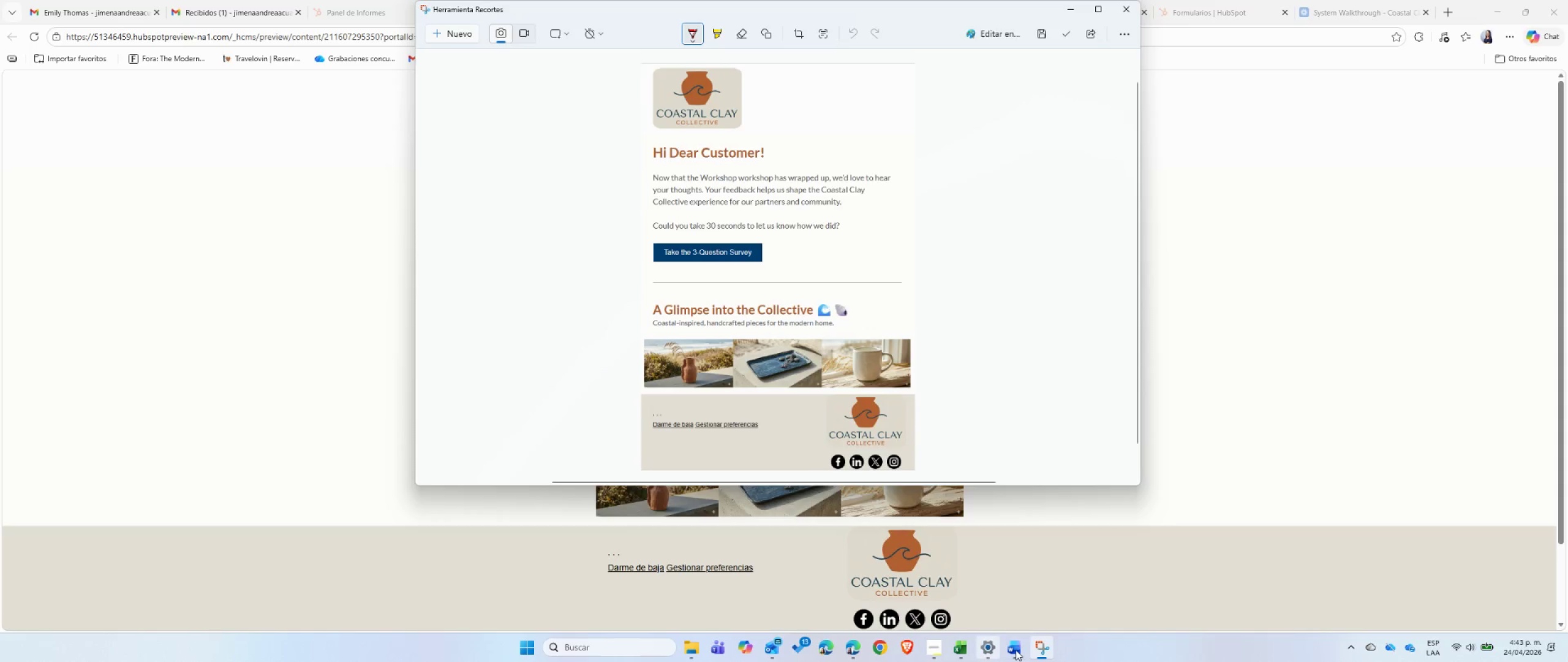 
left_click([1018, 650])
 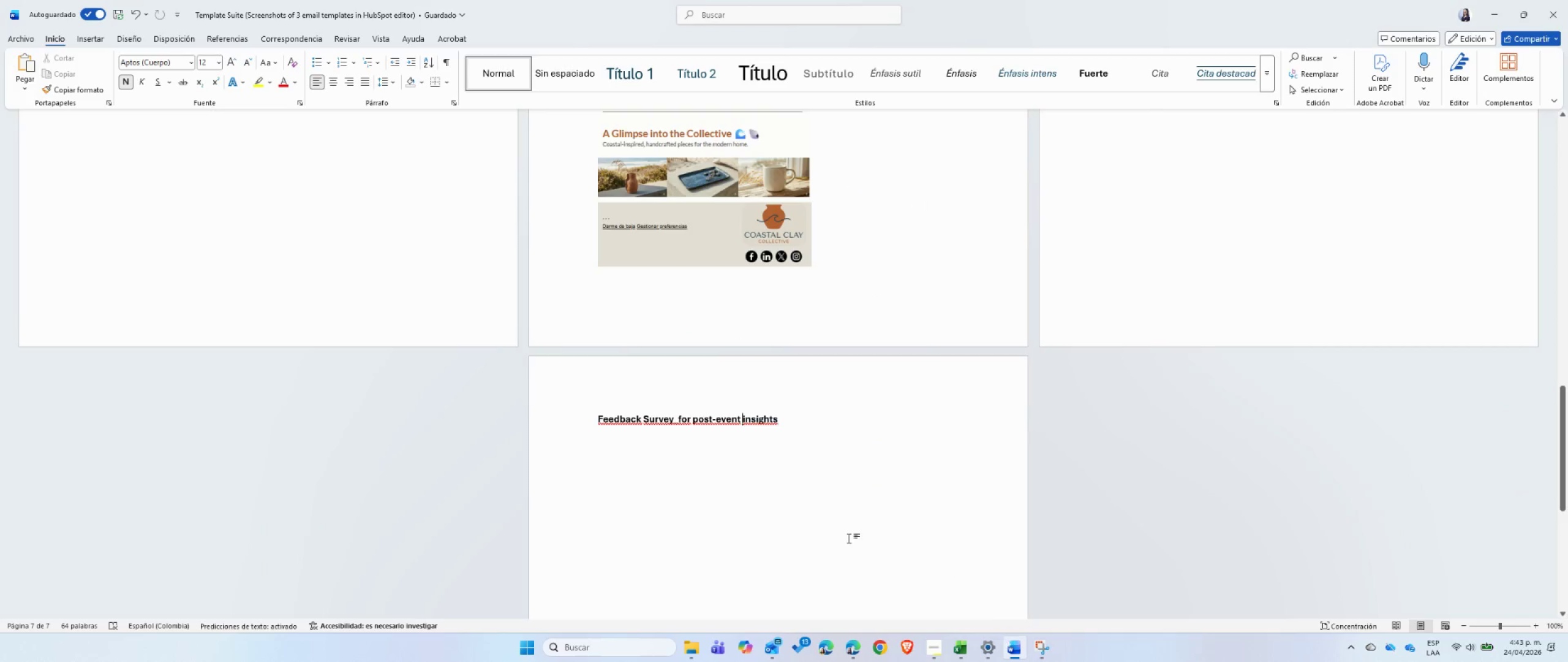 
left_click([784, 505])
 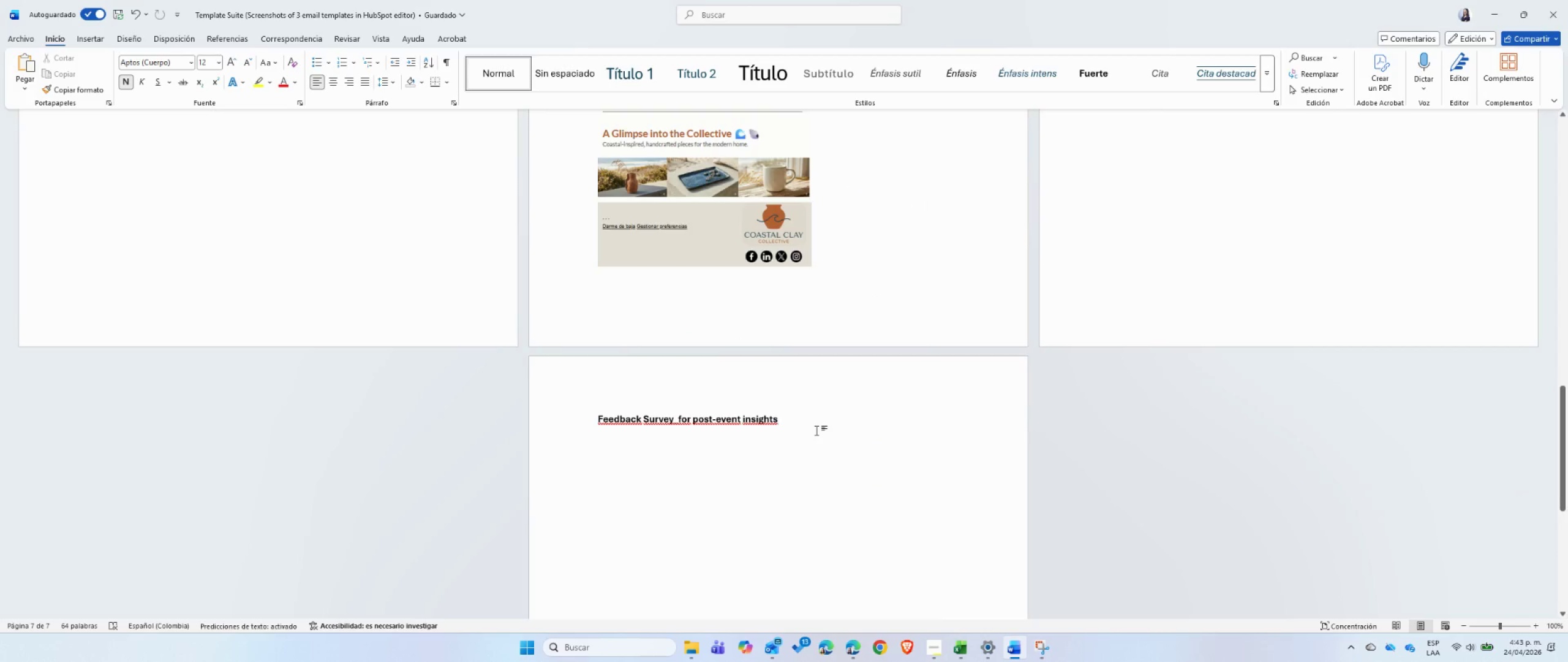 
key(Enter)
 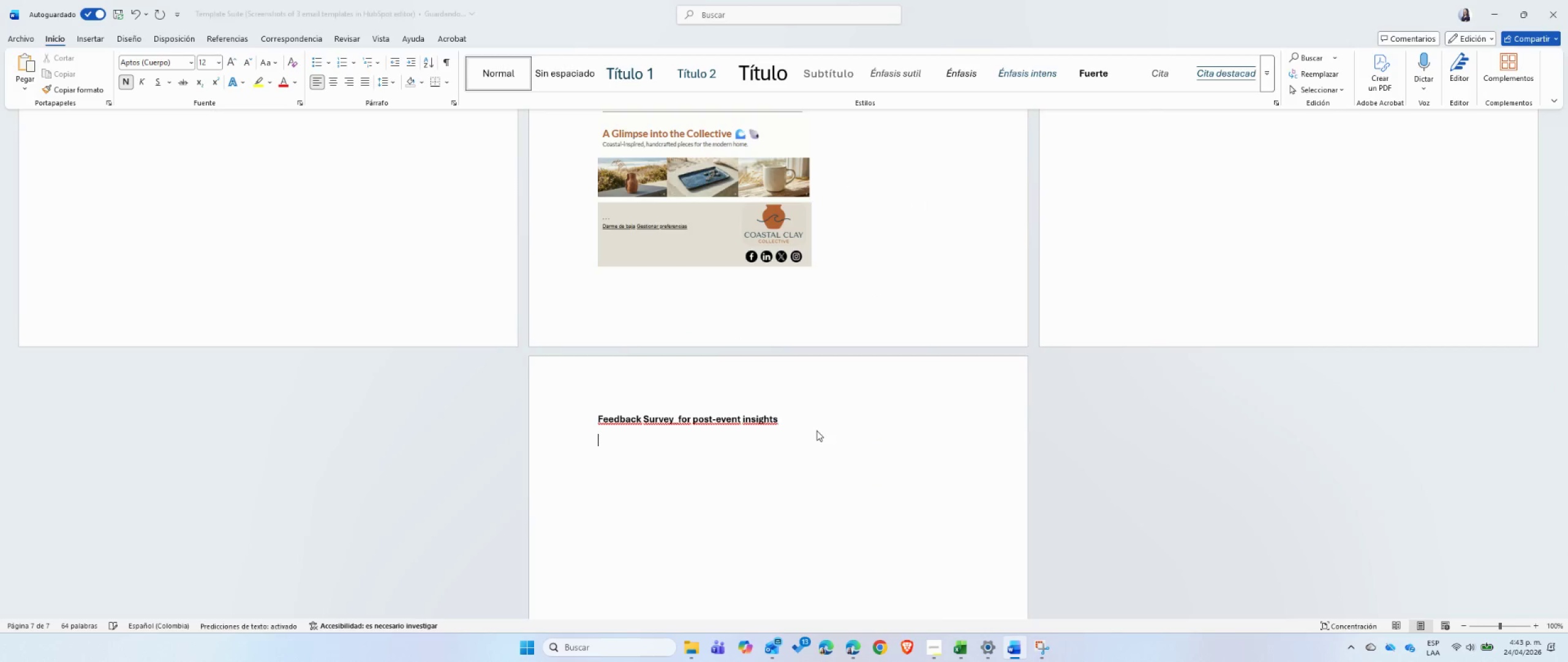 
key(Enter)
 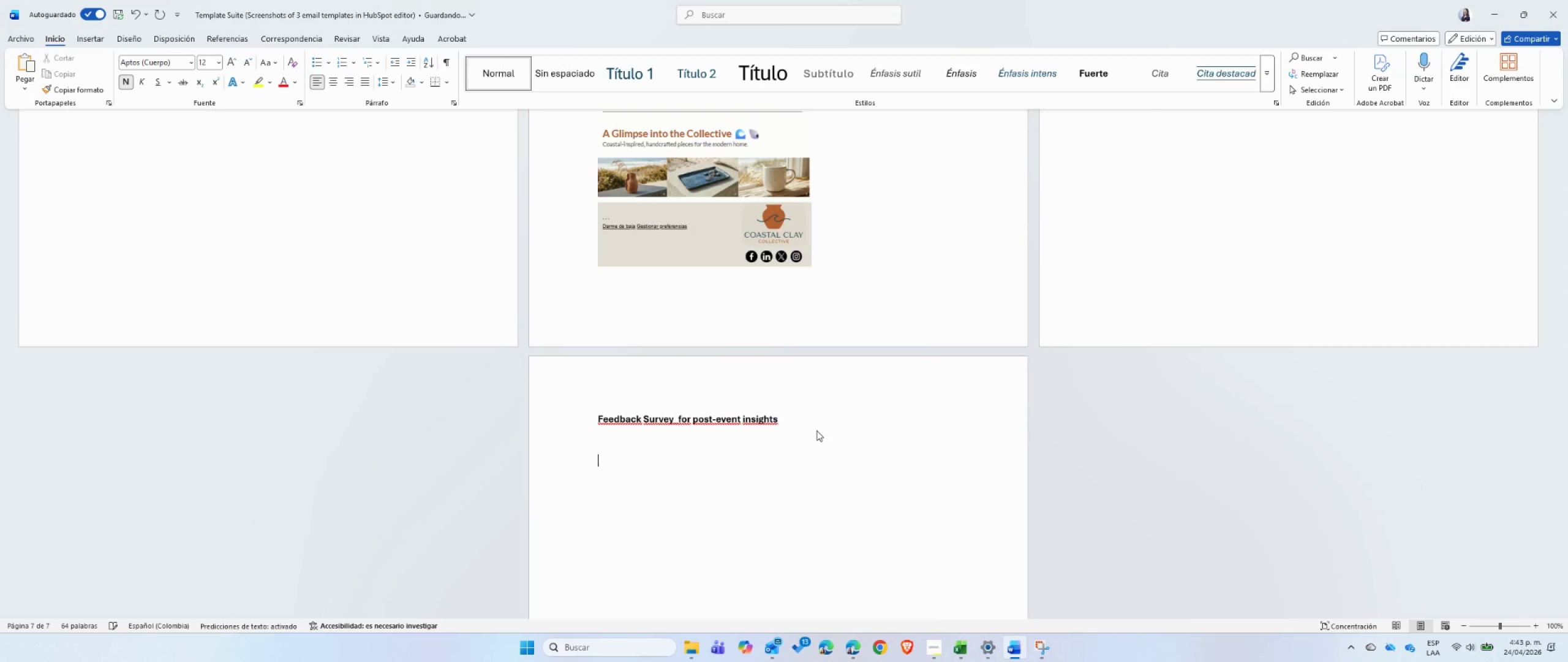 
key(Control+ControlLeft)
 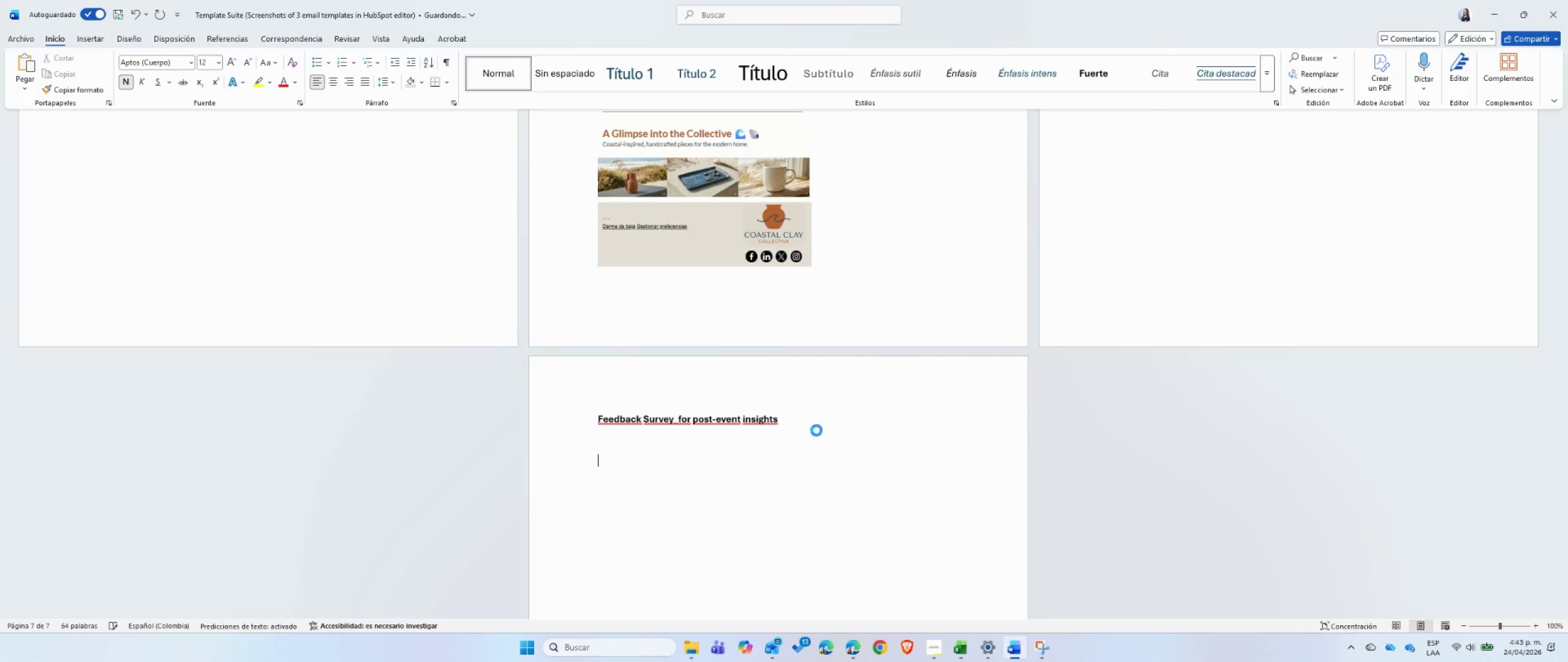 
key(Control+V)
 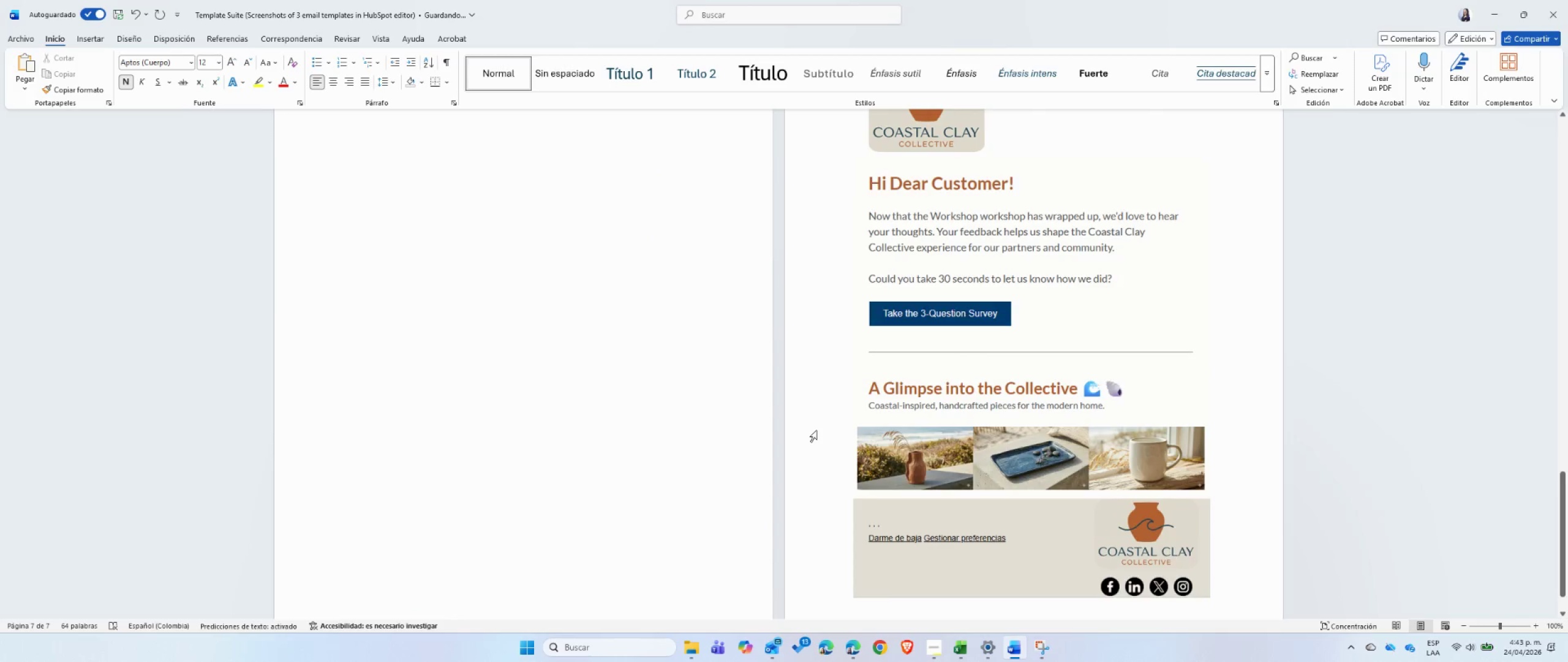 
left_click([1014, 446])
 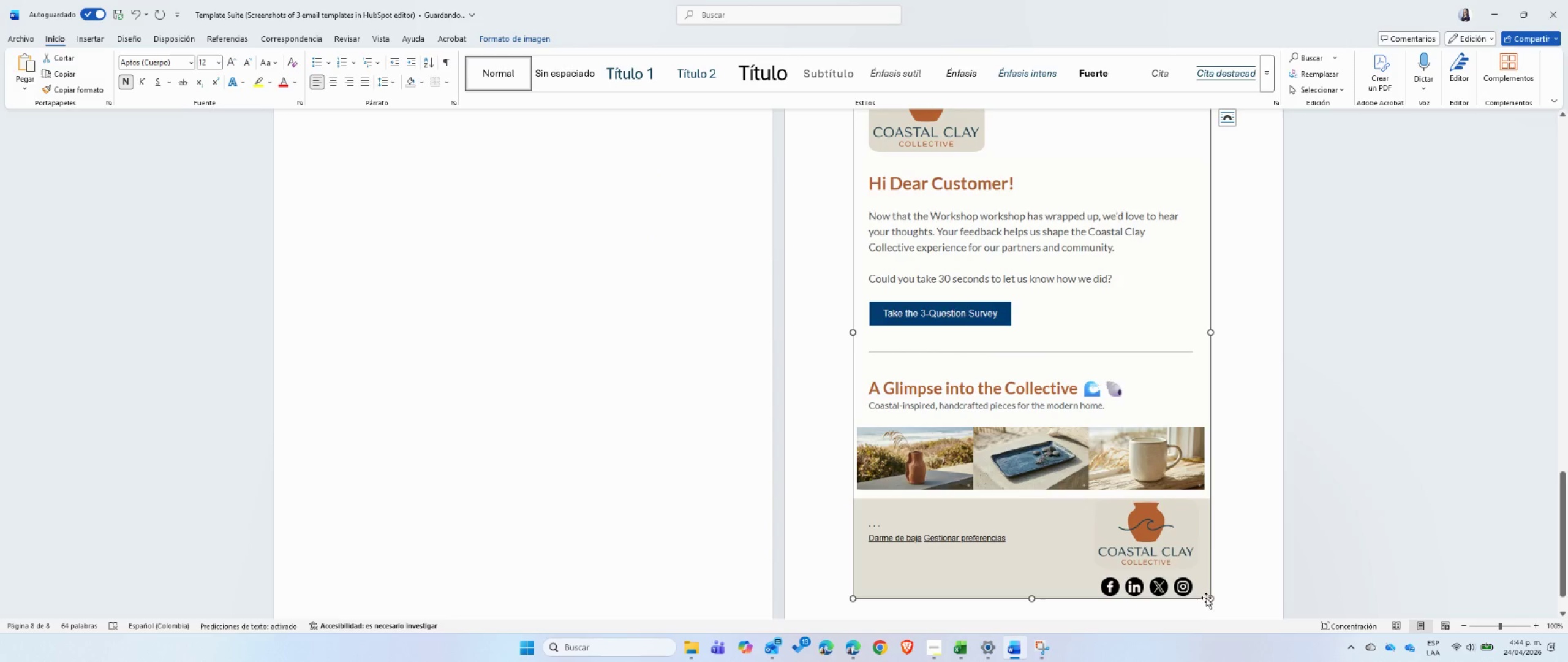 
left_click_drag(start_coordinate=[1208, 596], to_coordinate=[1148, 525])
 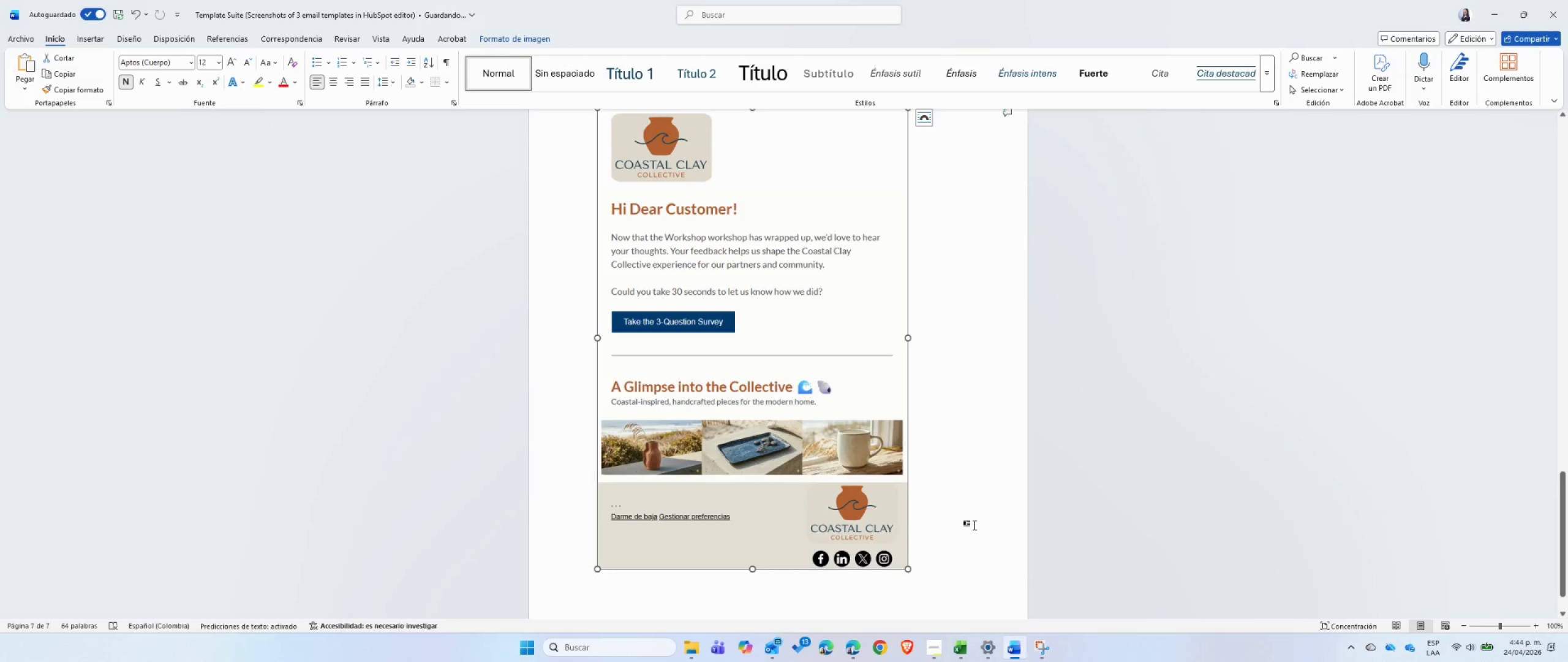 
scroll: coordinate [973, 527], scroll_direction: up, amount: 4.0
 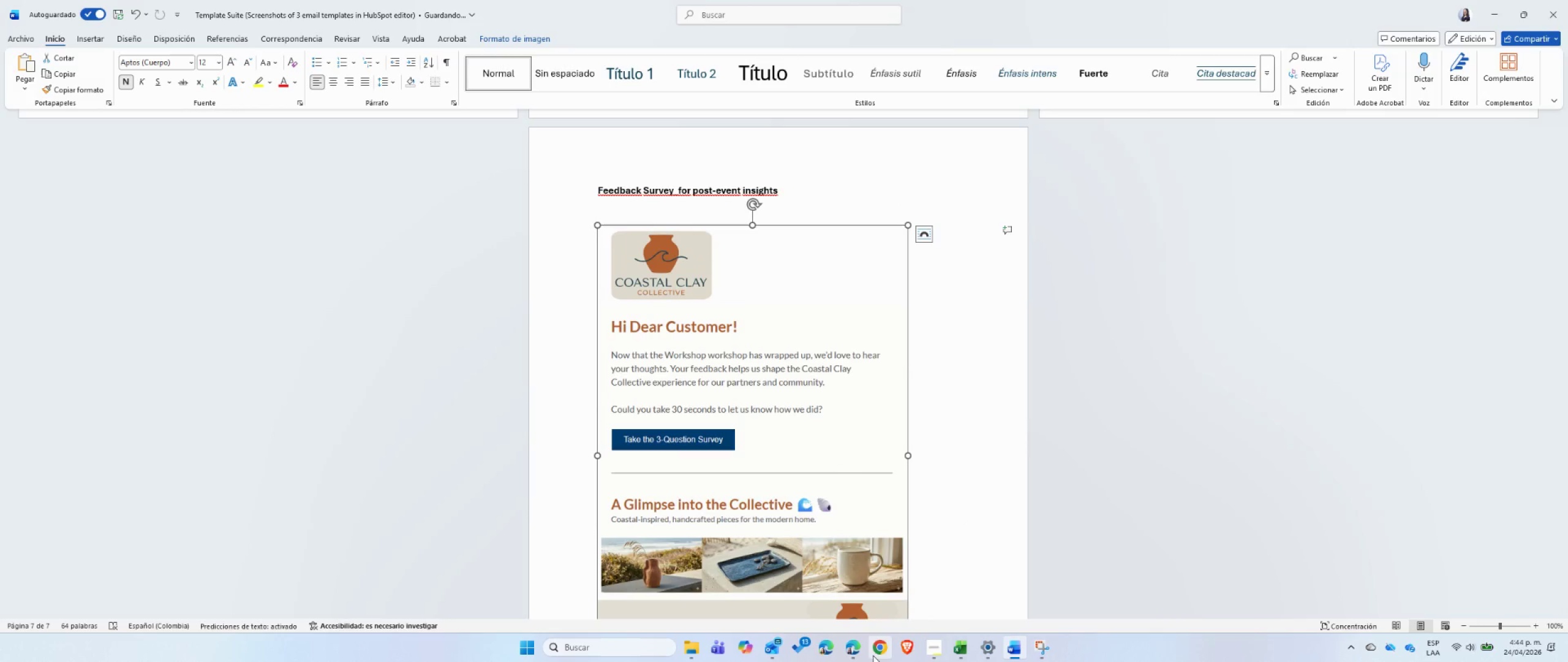 
left_click([858, 656])
 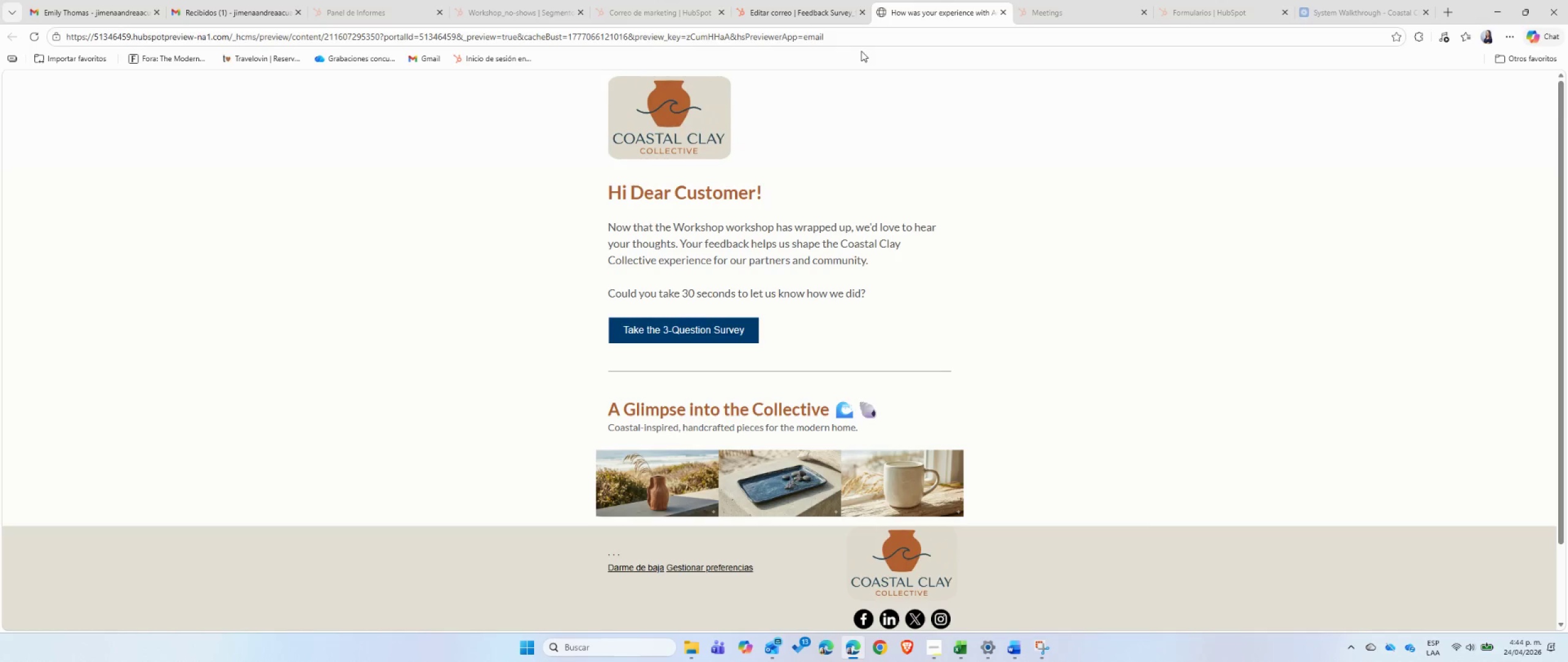 
left_click([858, 40])
 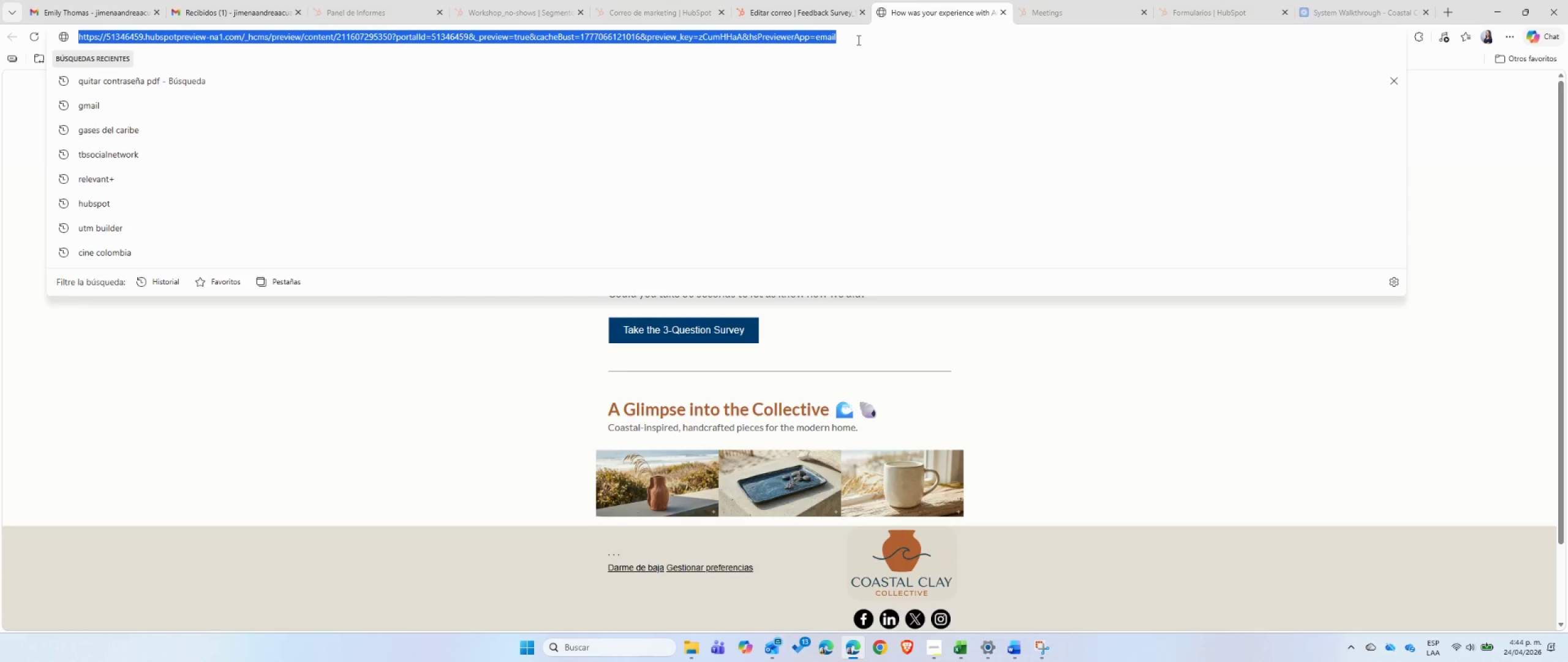 
key(Control+C)
 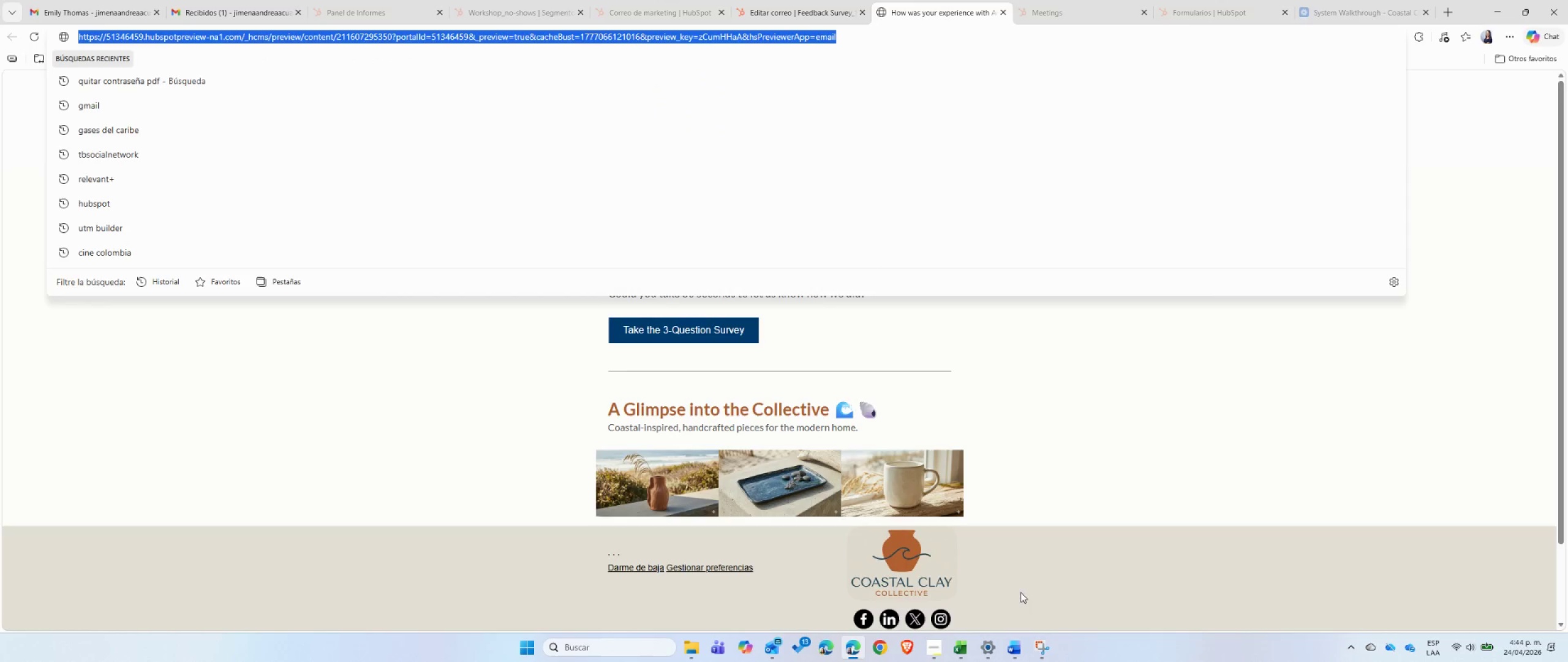 
left_click_drag(start_coordinate=[1014, 618], to_coordinate=[1011, 644])
 